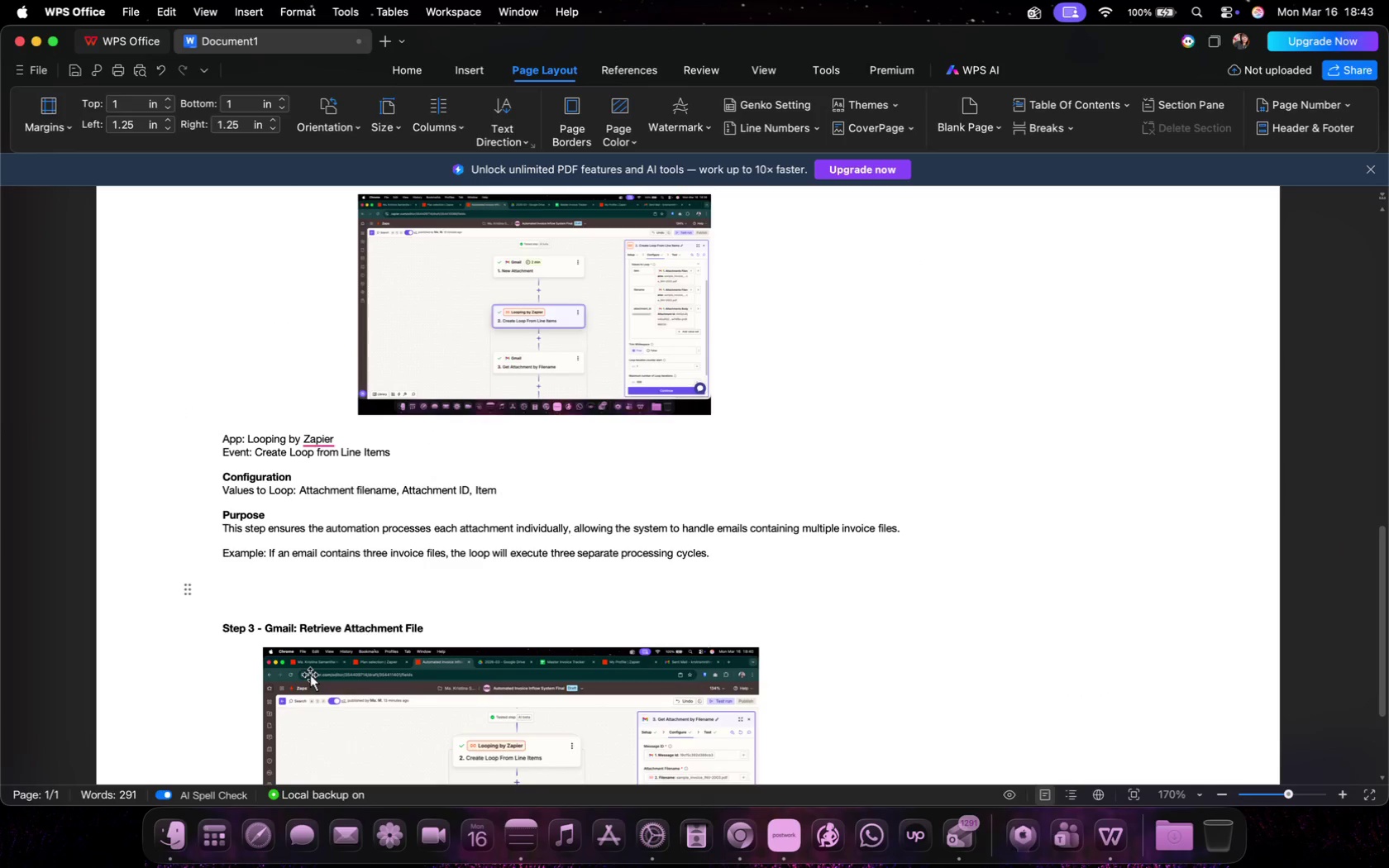 
key(Backspace)
 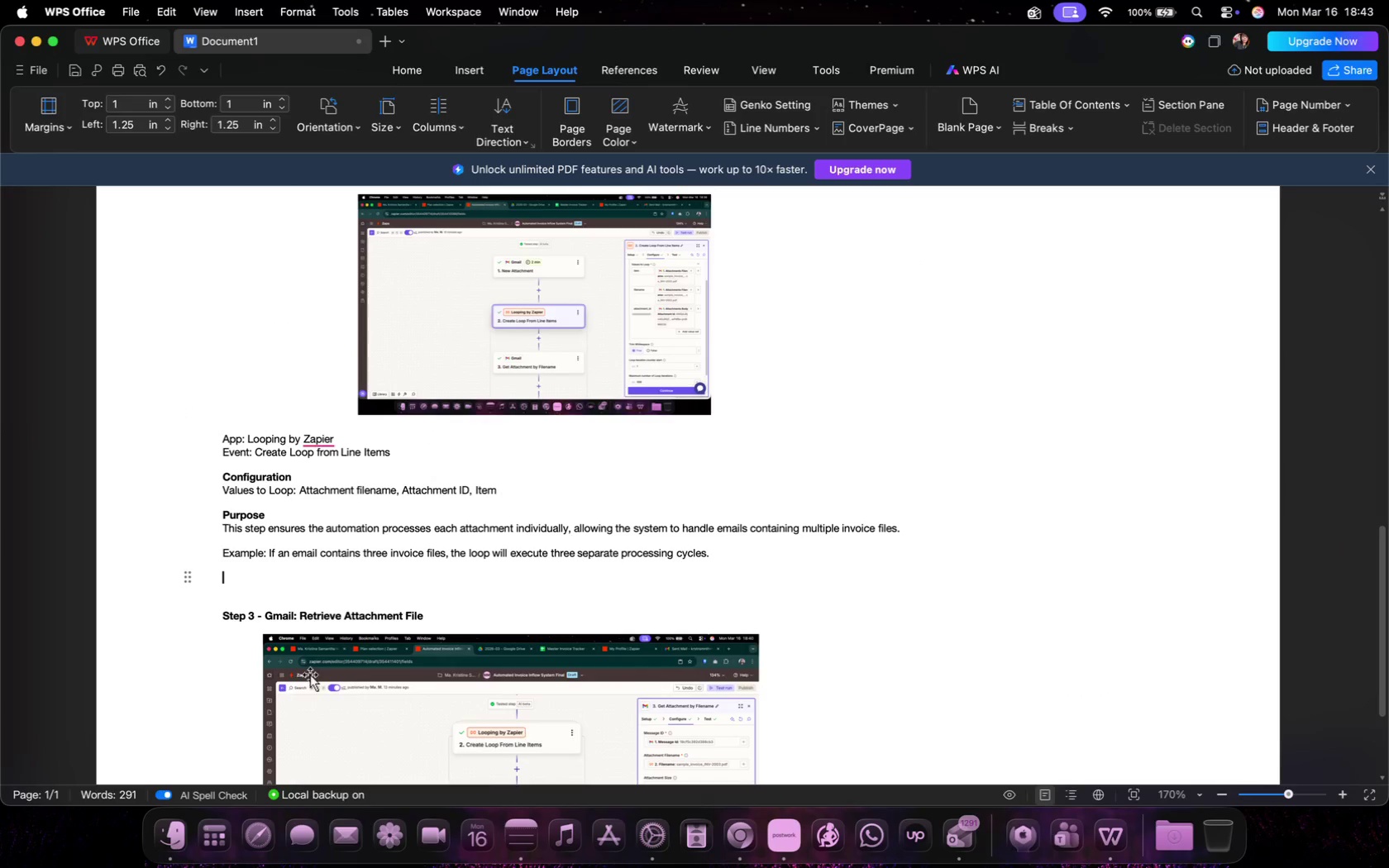 
key(Backspace)
 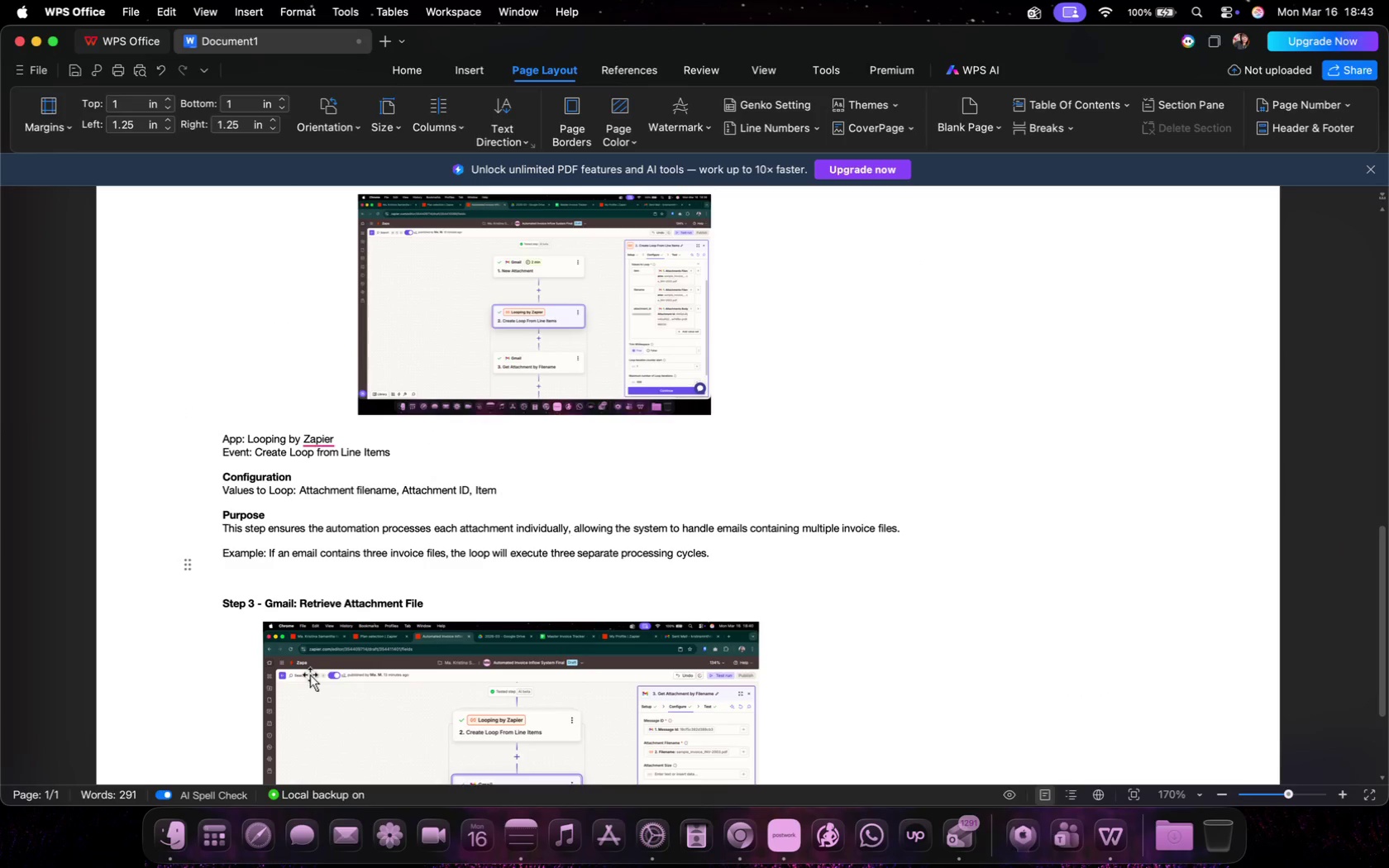 
key(Backspace)
 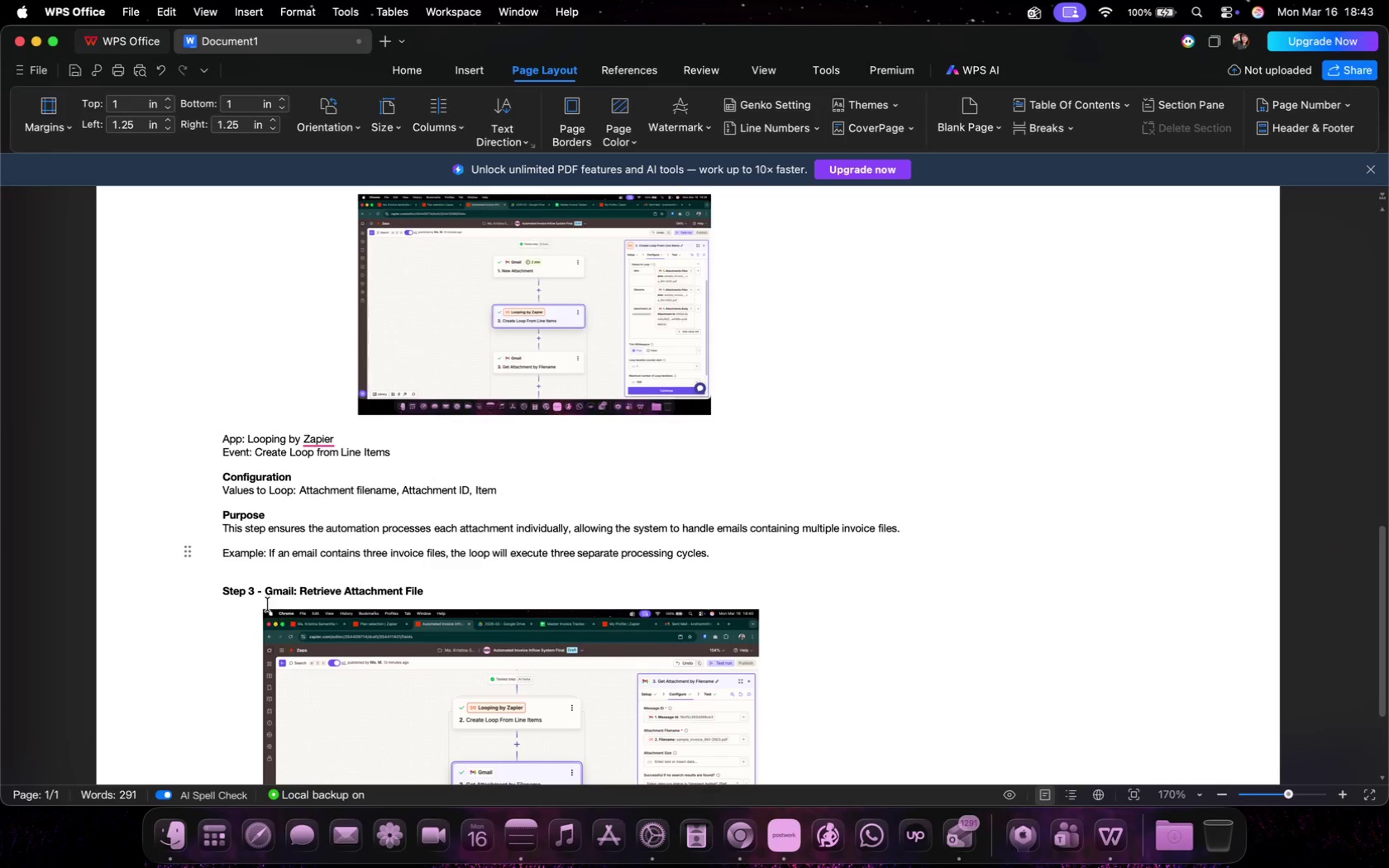 
left_click([274, 571])
 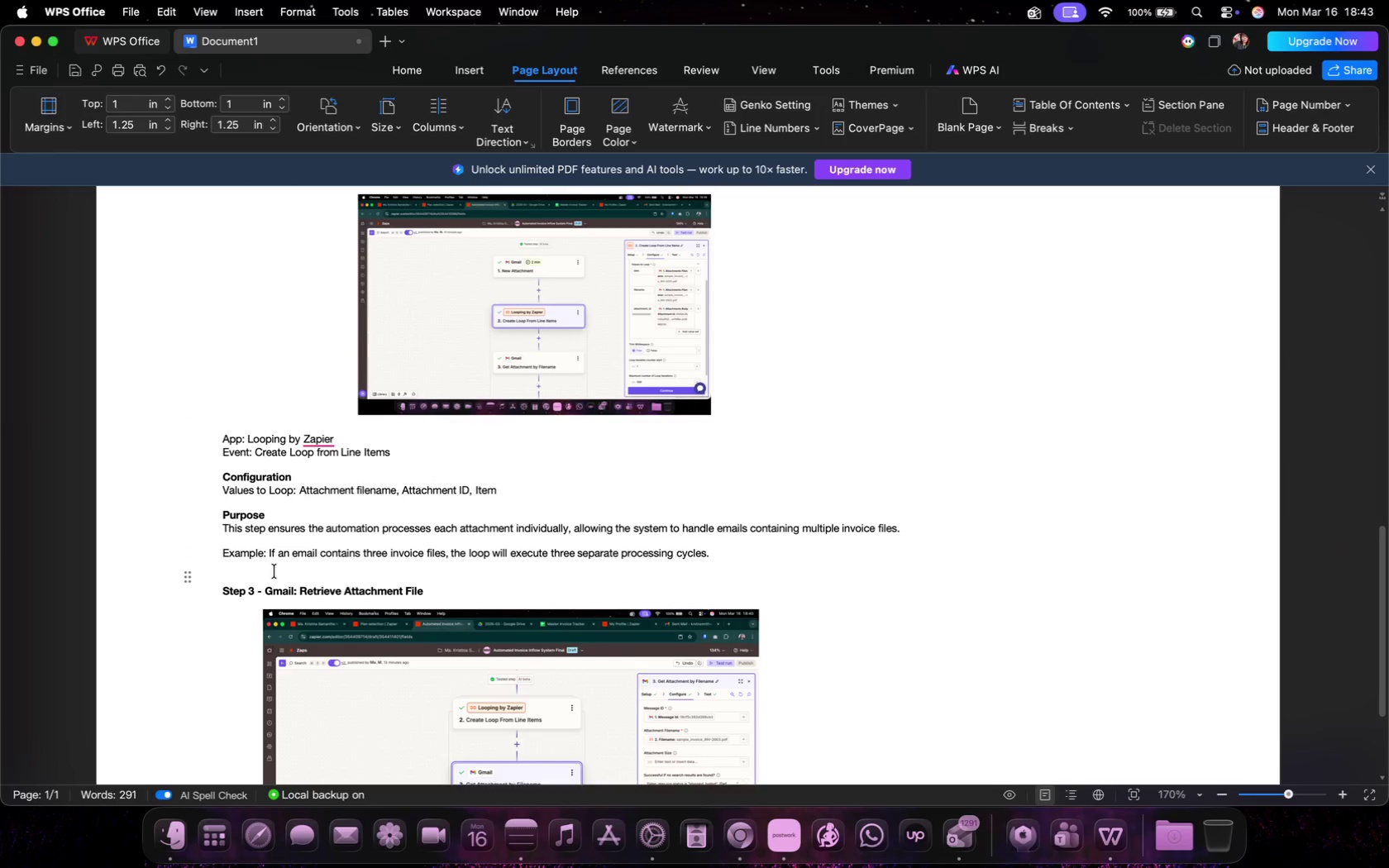 
key(Backspace)
 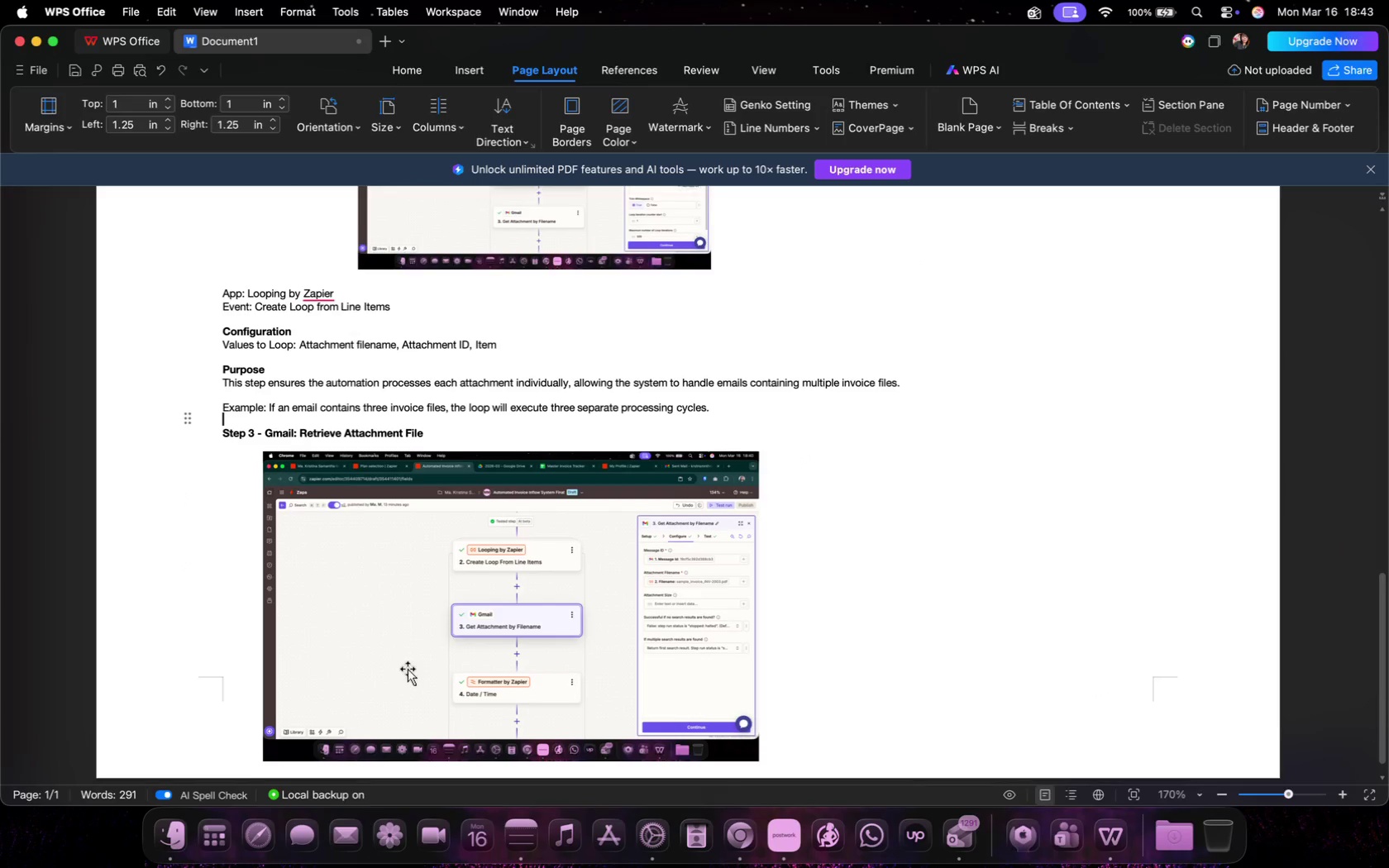 
scroll: coordinate [408, 669], scroll_direction: down, amount: 11.0
 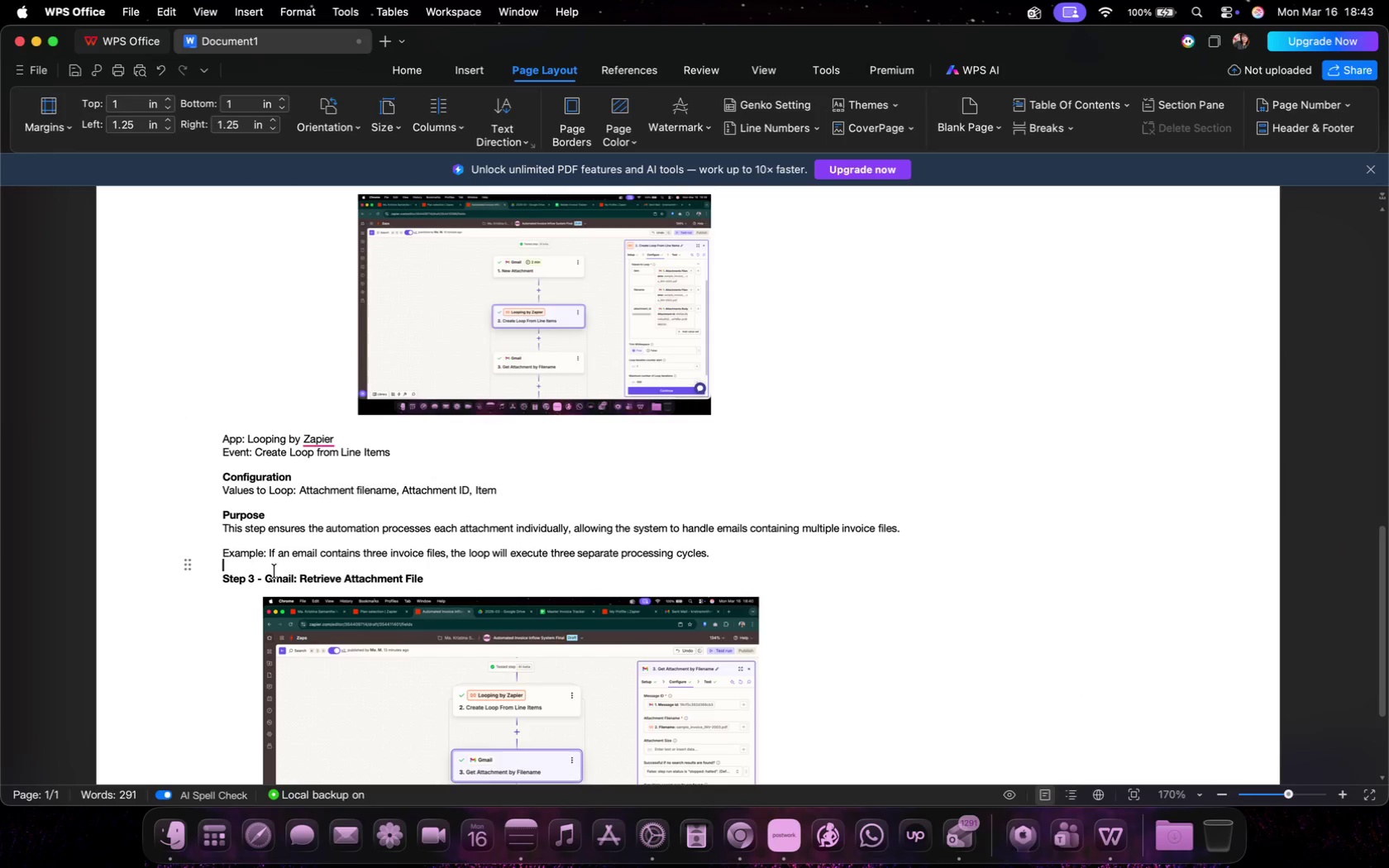 
left_click([570, 646])
 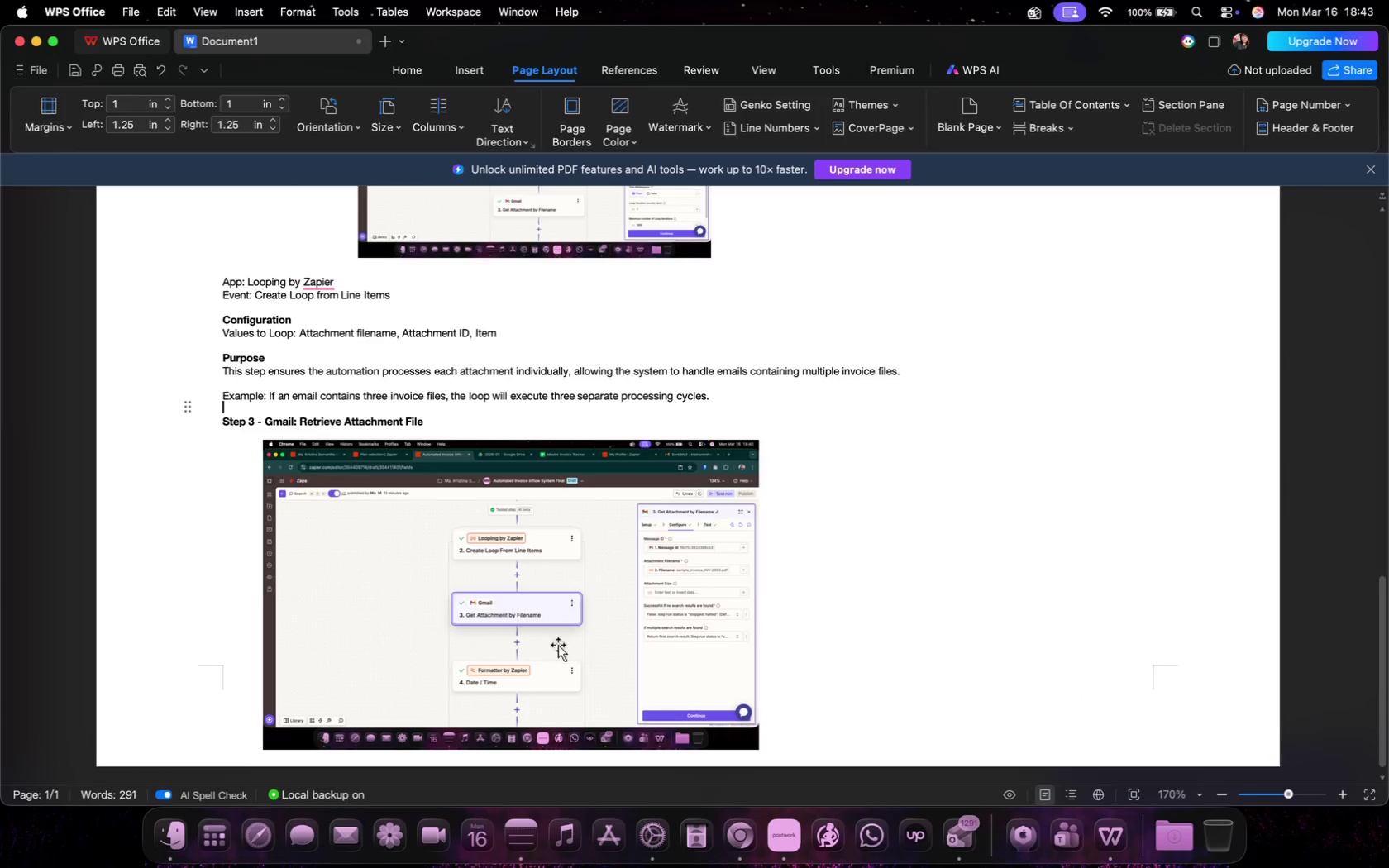 
left_click_drag(start_coordinate=[757, 751], to_coordinate=[623, 677])
 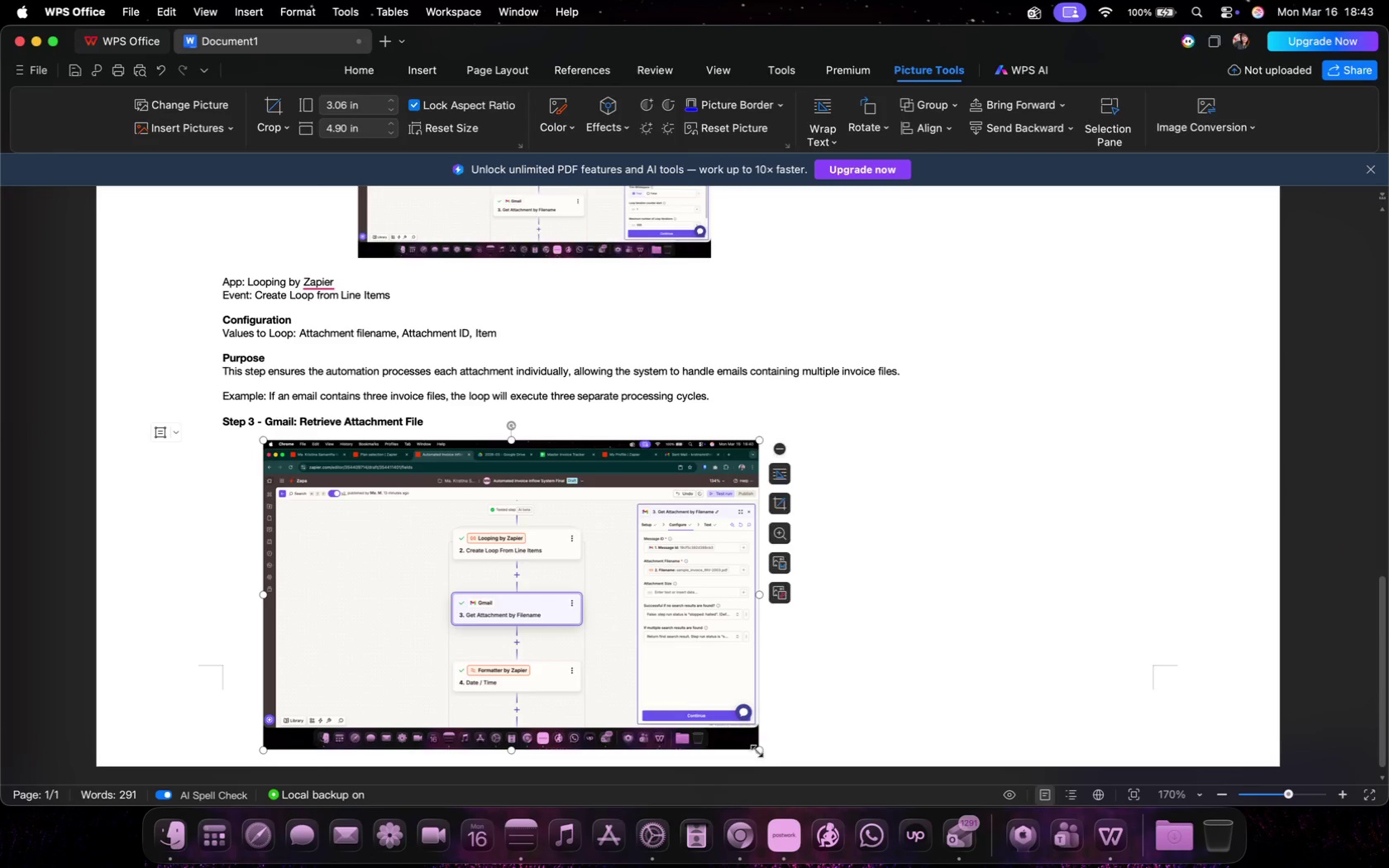 
left_click_drag(start_coordinate=[640, 679], to_coordinate=[653, 684])
 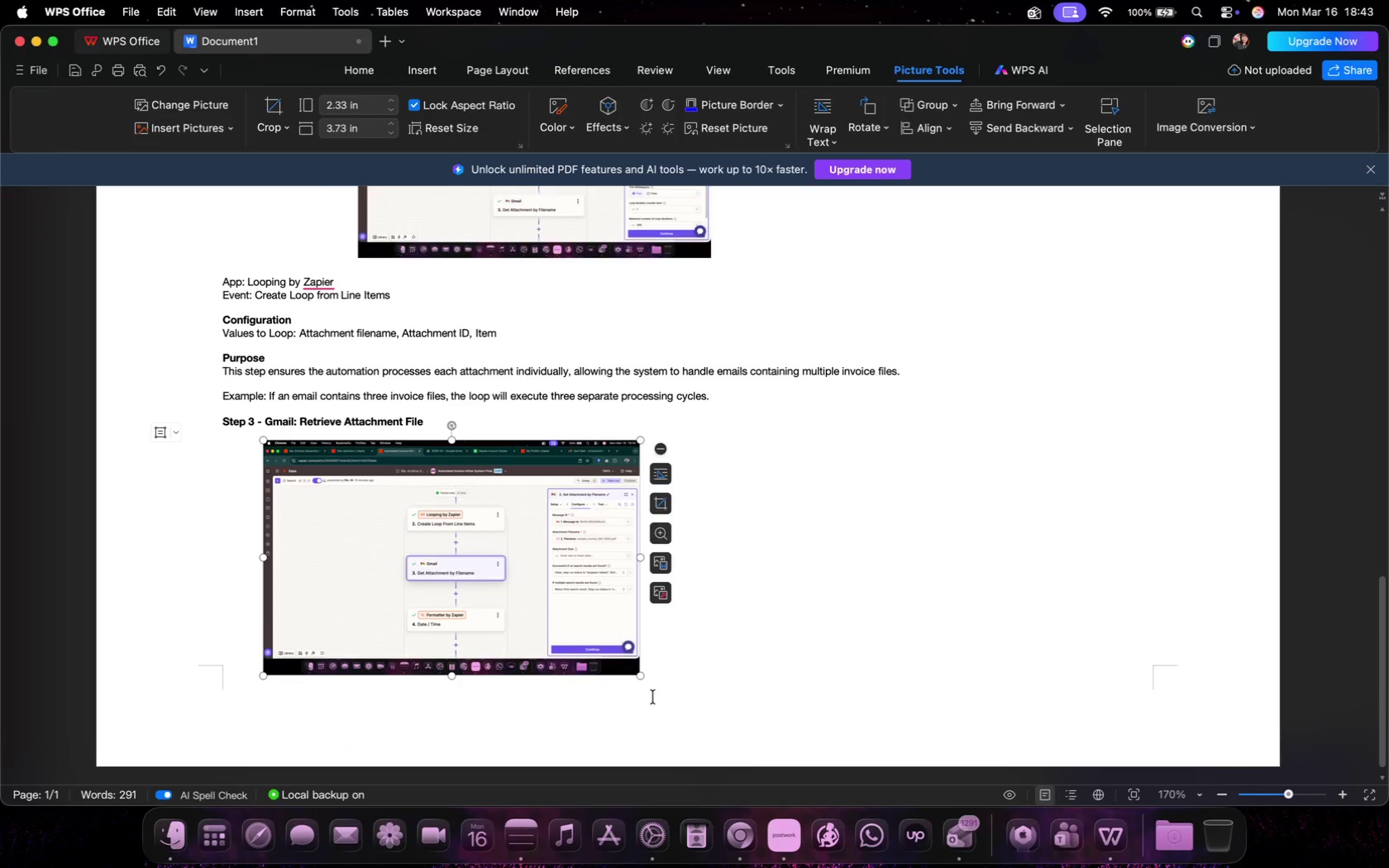 
left_click_drag(start_coordinate=[542, 575], to_coordinate=[610, 585])
 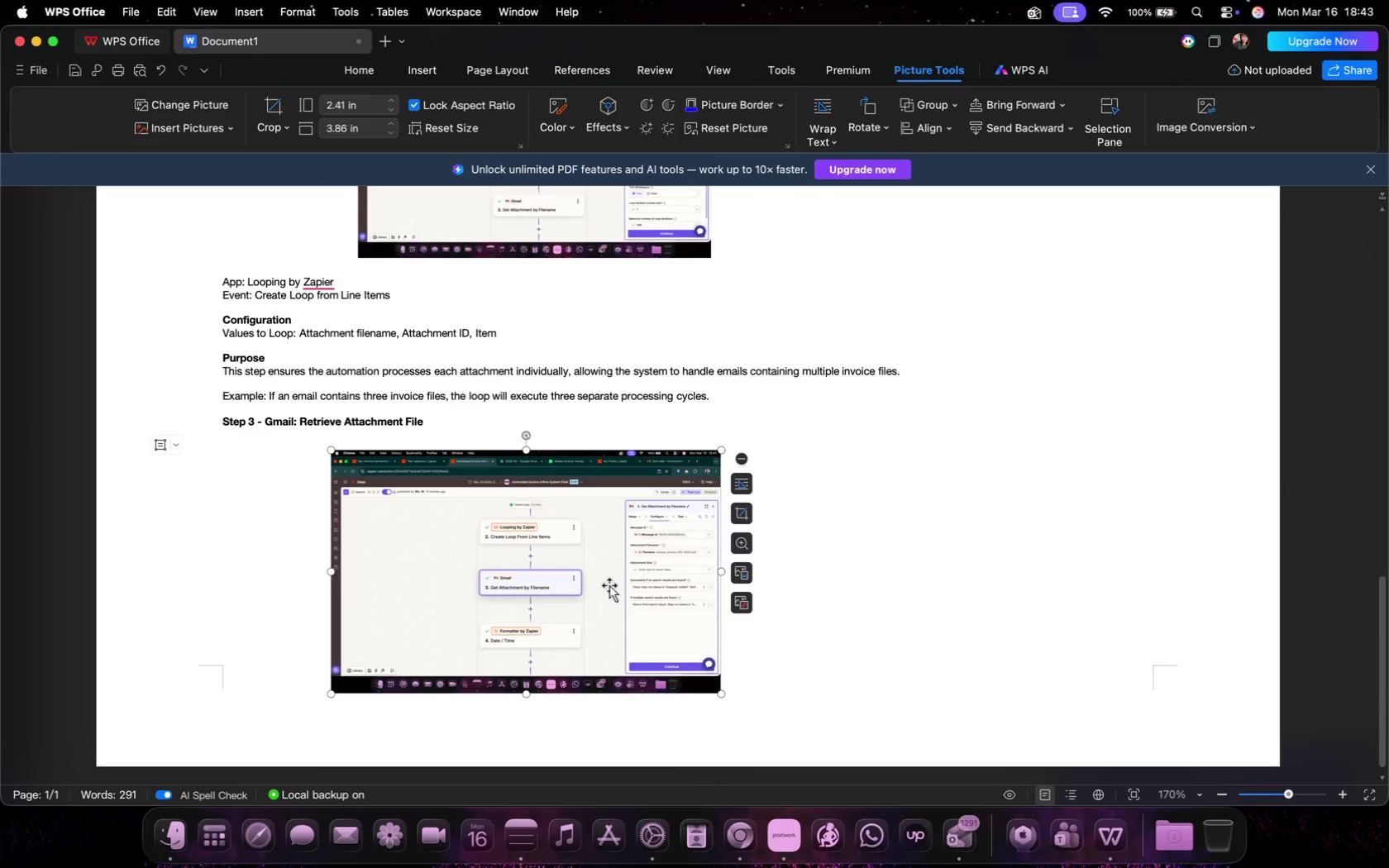 
left_click([857, 719])
 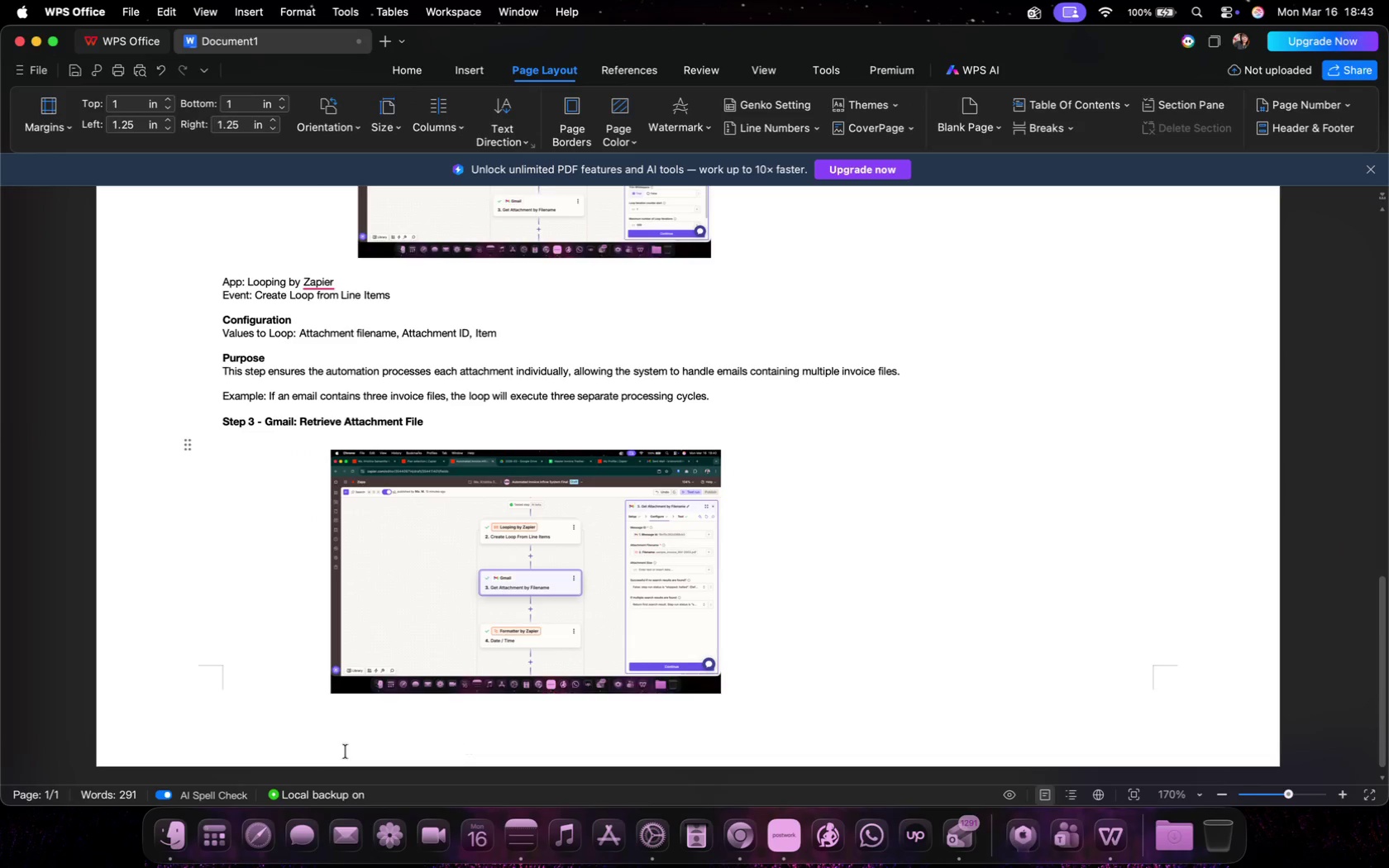 
left_click([313, 724])
 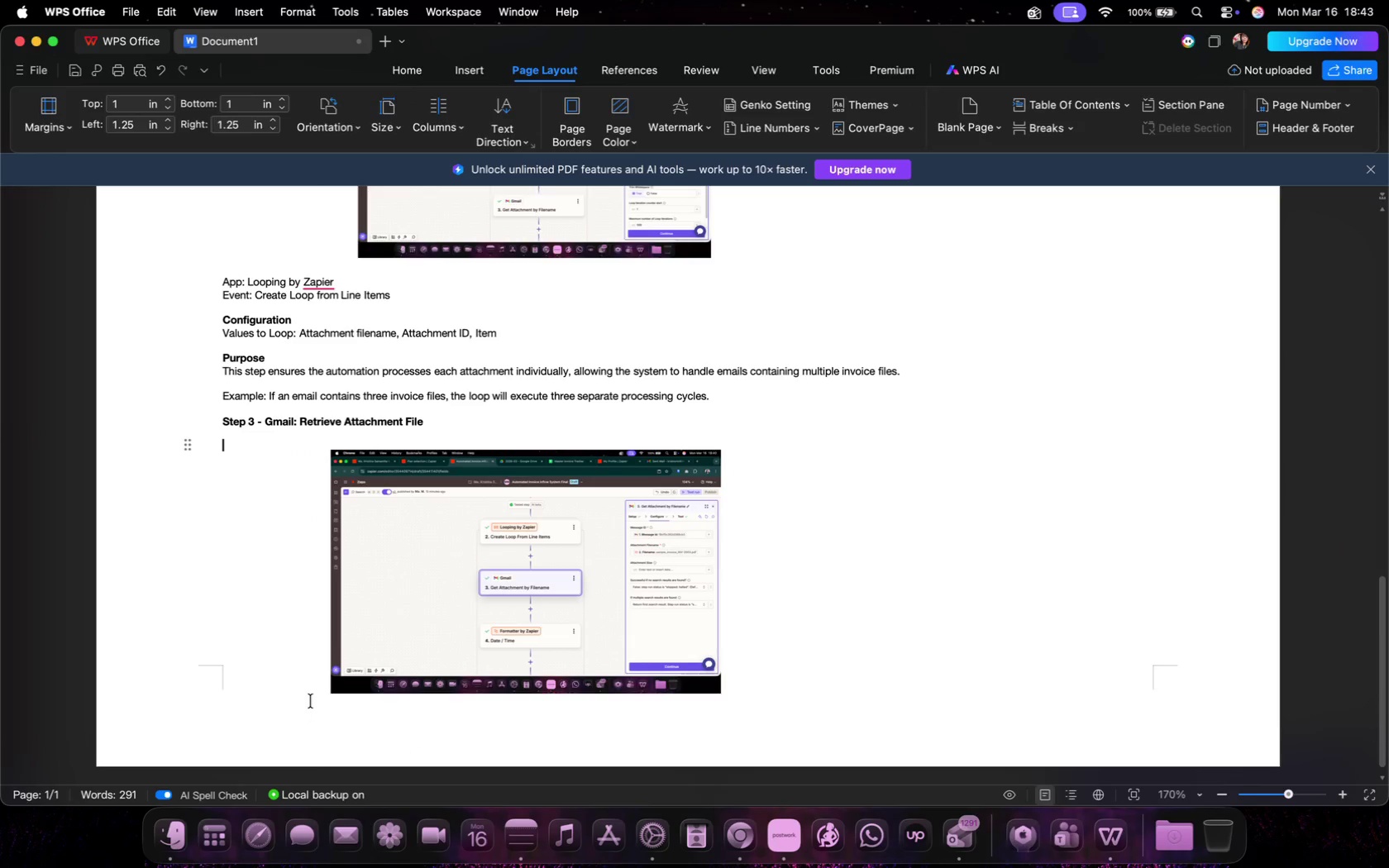 
left_click([311, 701])
 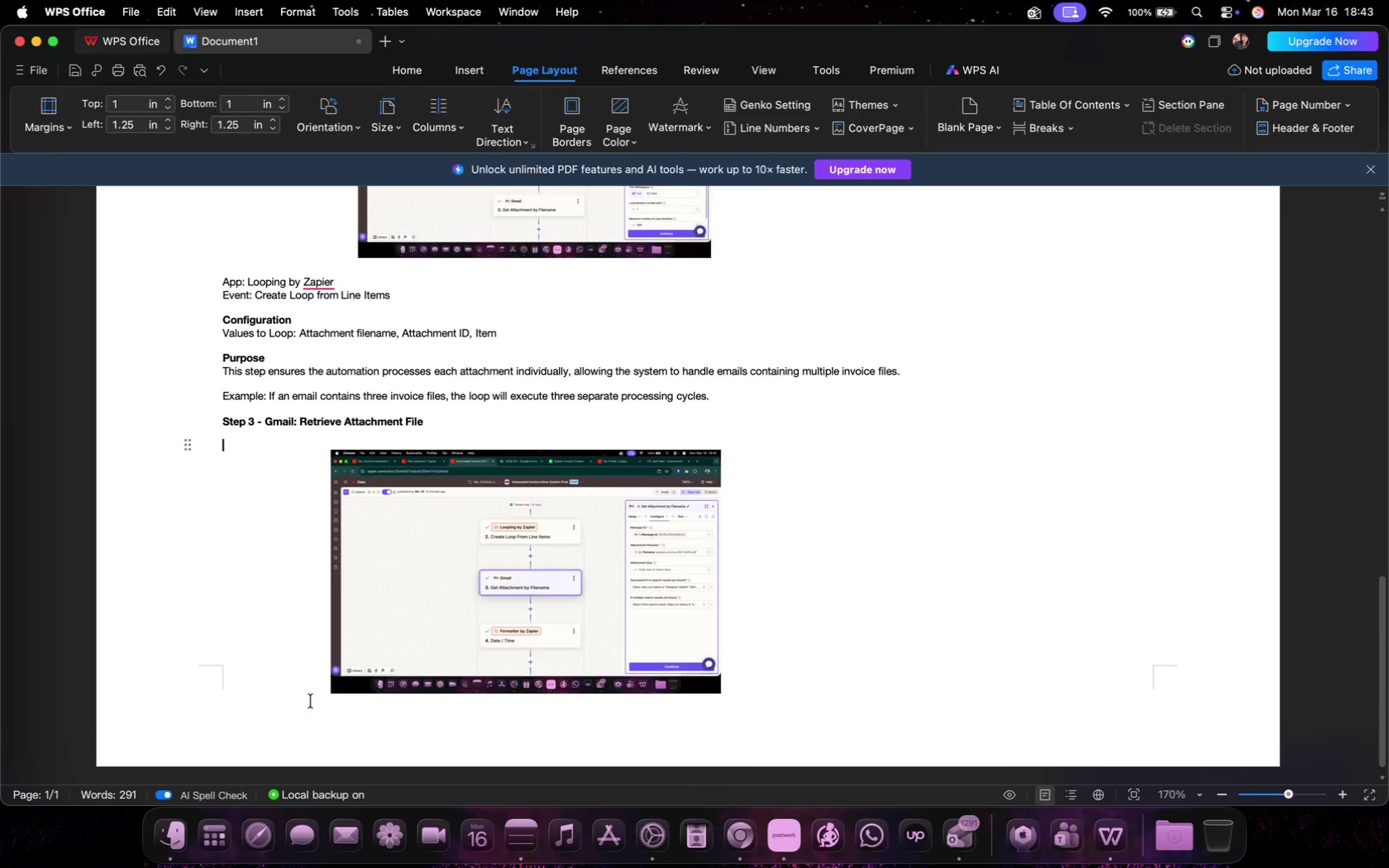 
key(Enter)
 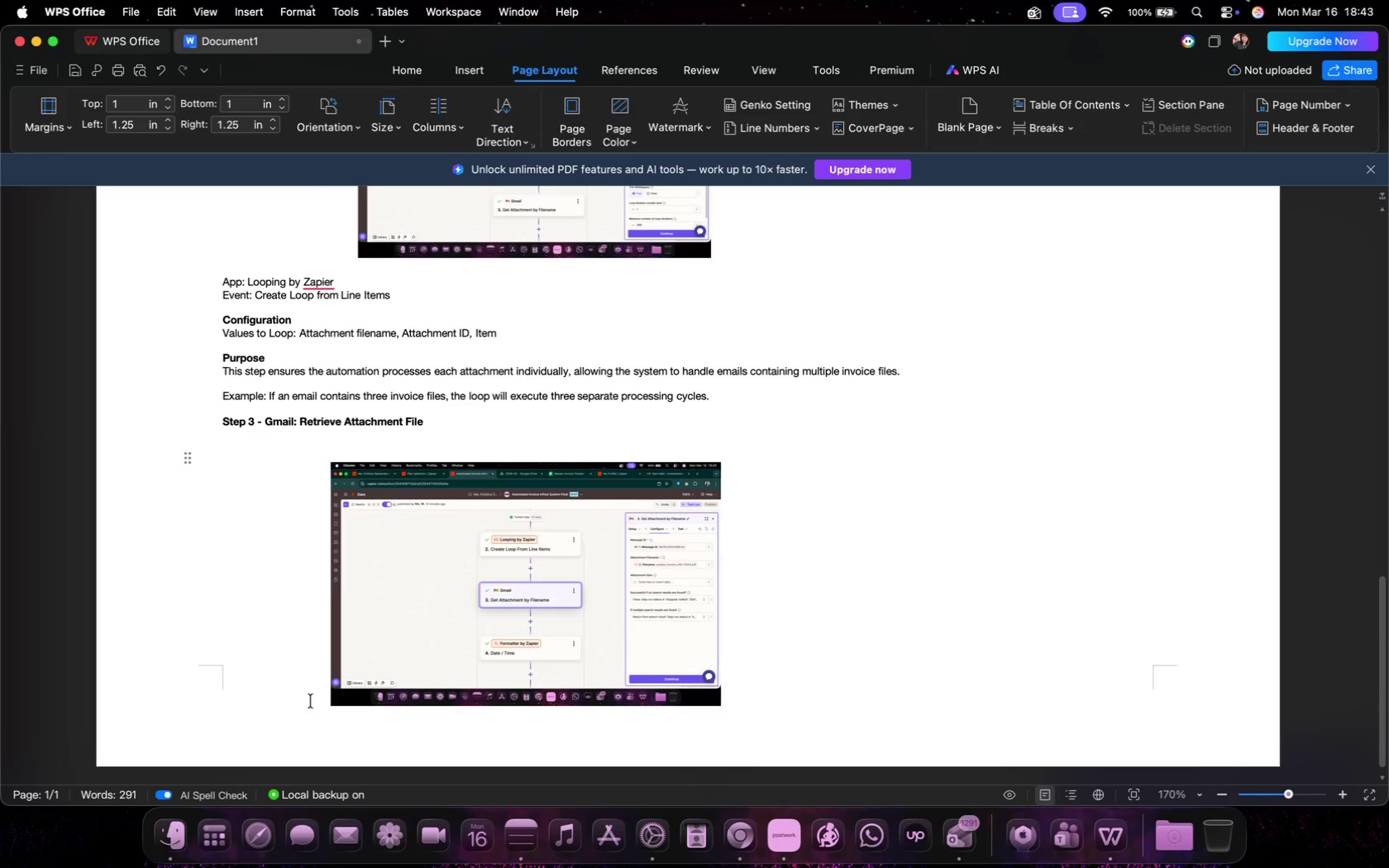 
key(Enter)
 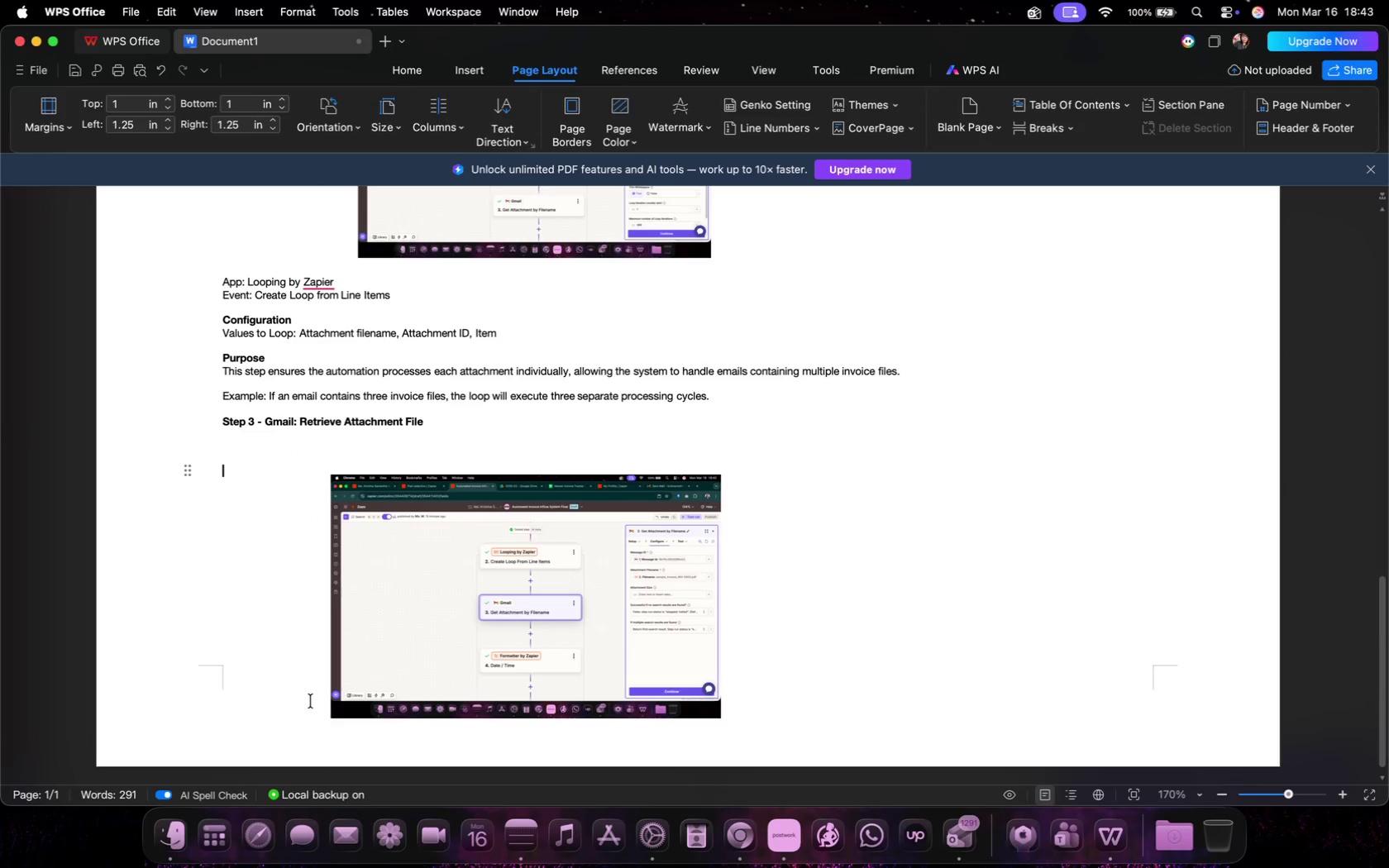 
key(Enter)
 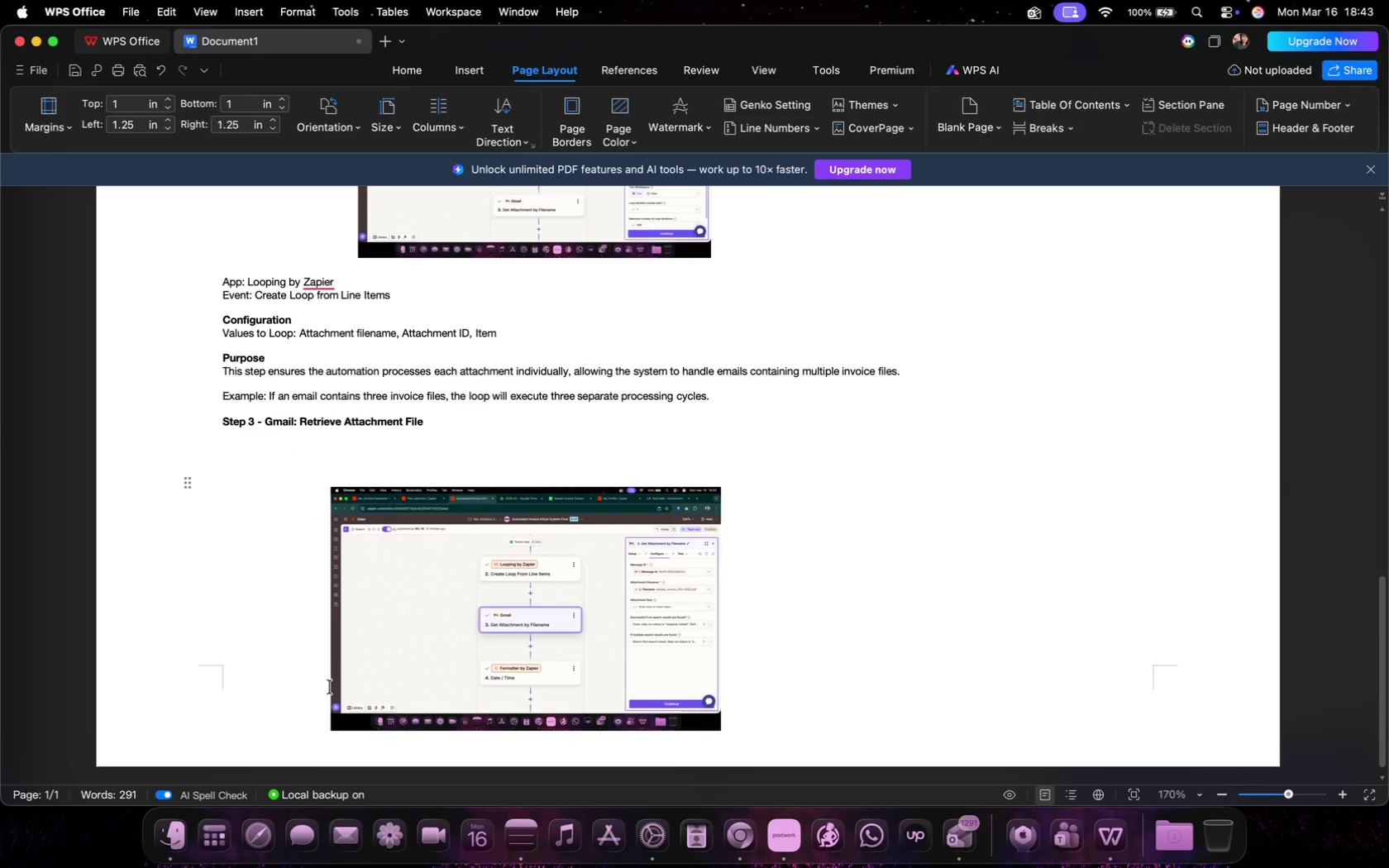 
key(Backspace)
 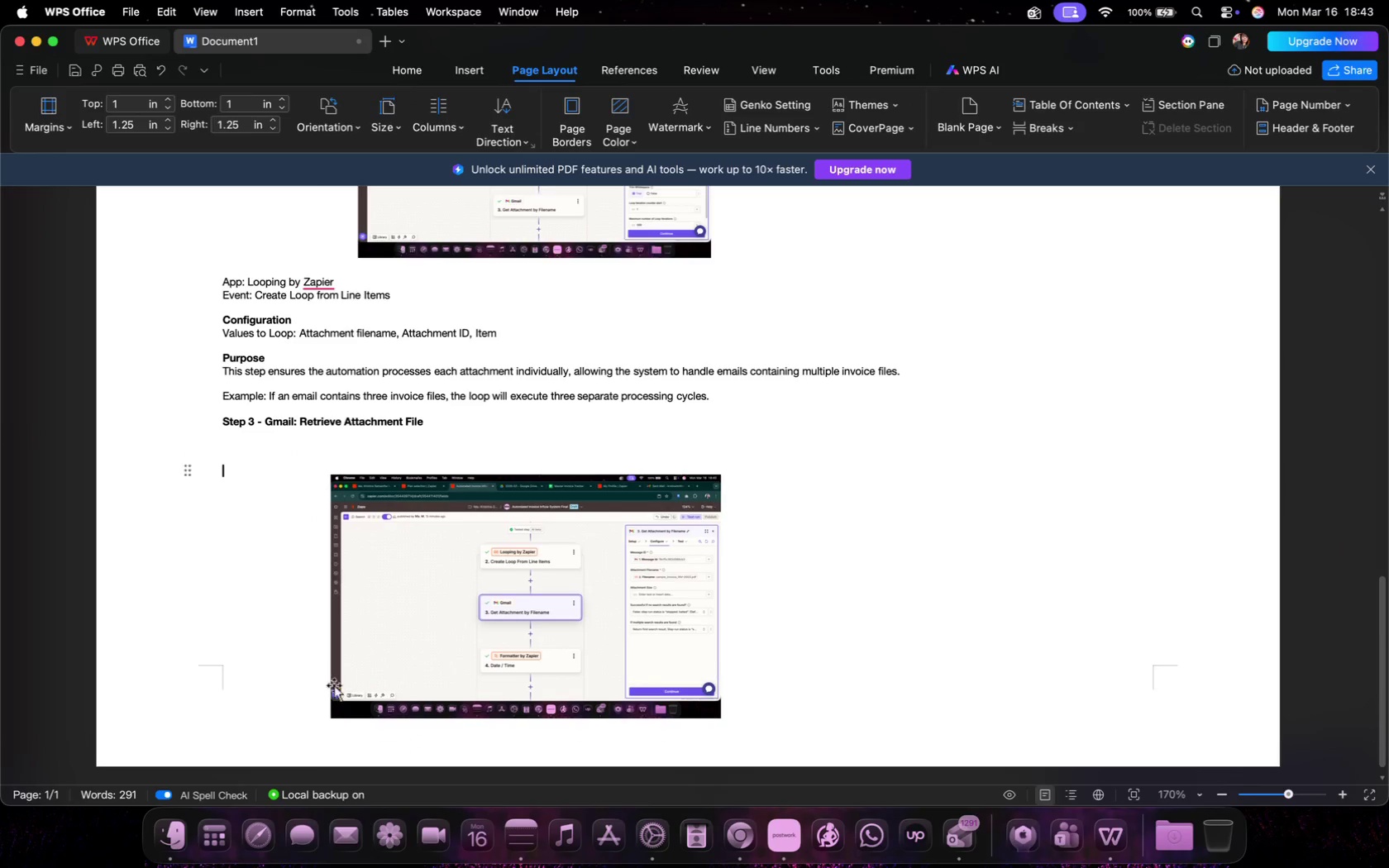 
key(Backspace)
 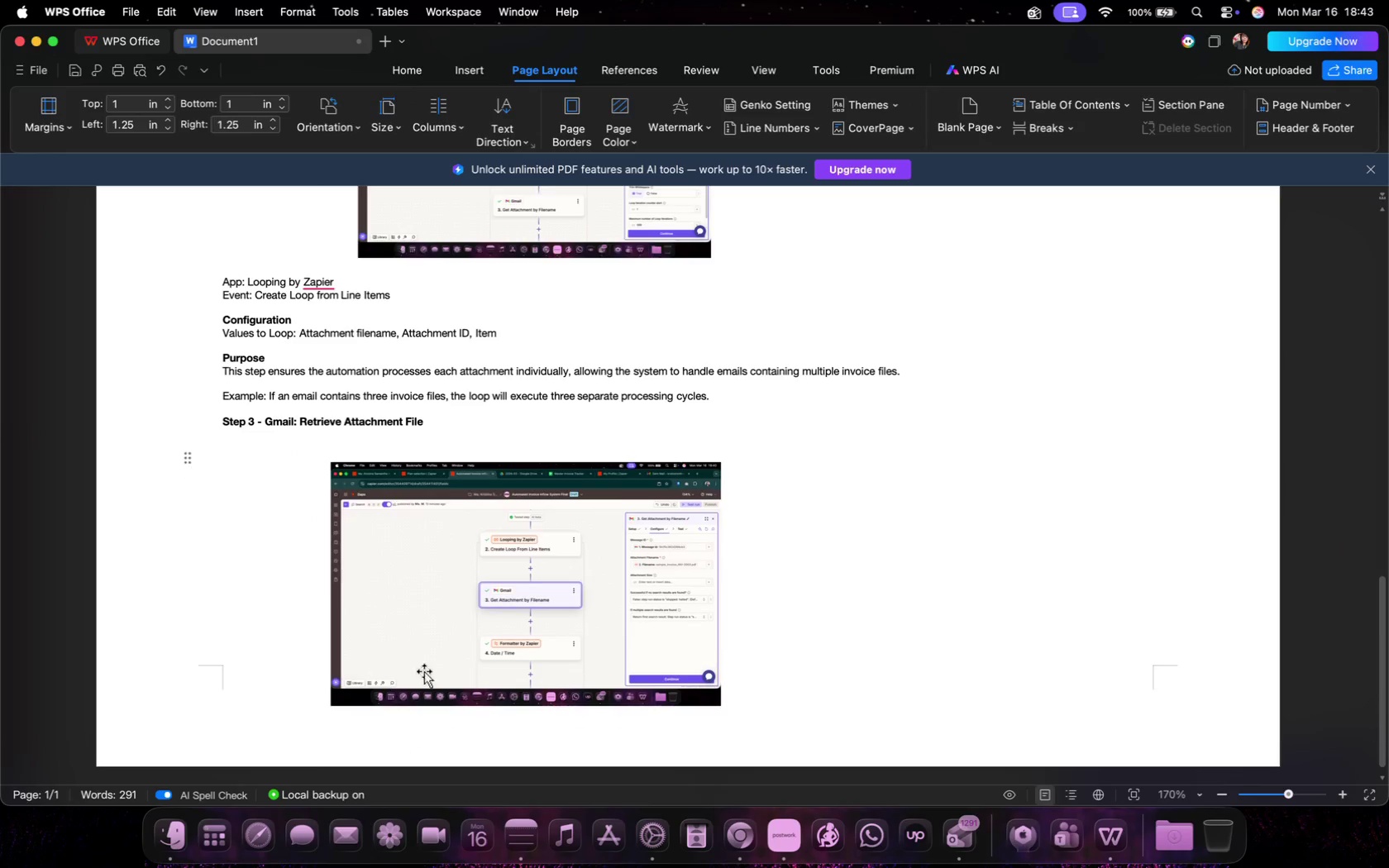 
key(Backspace)
 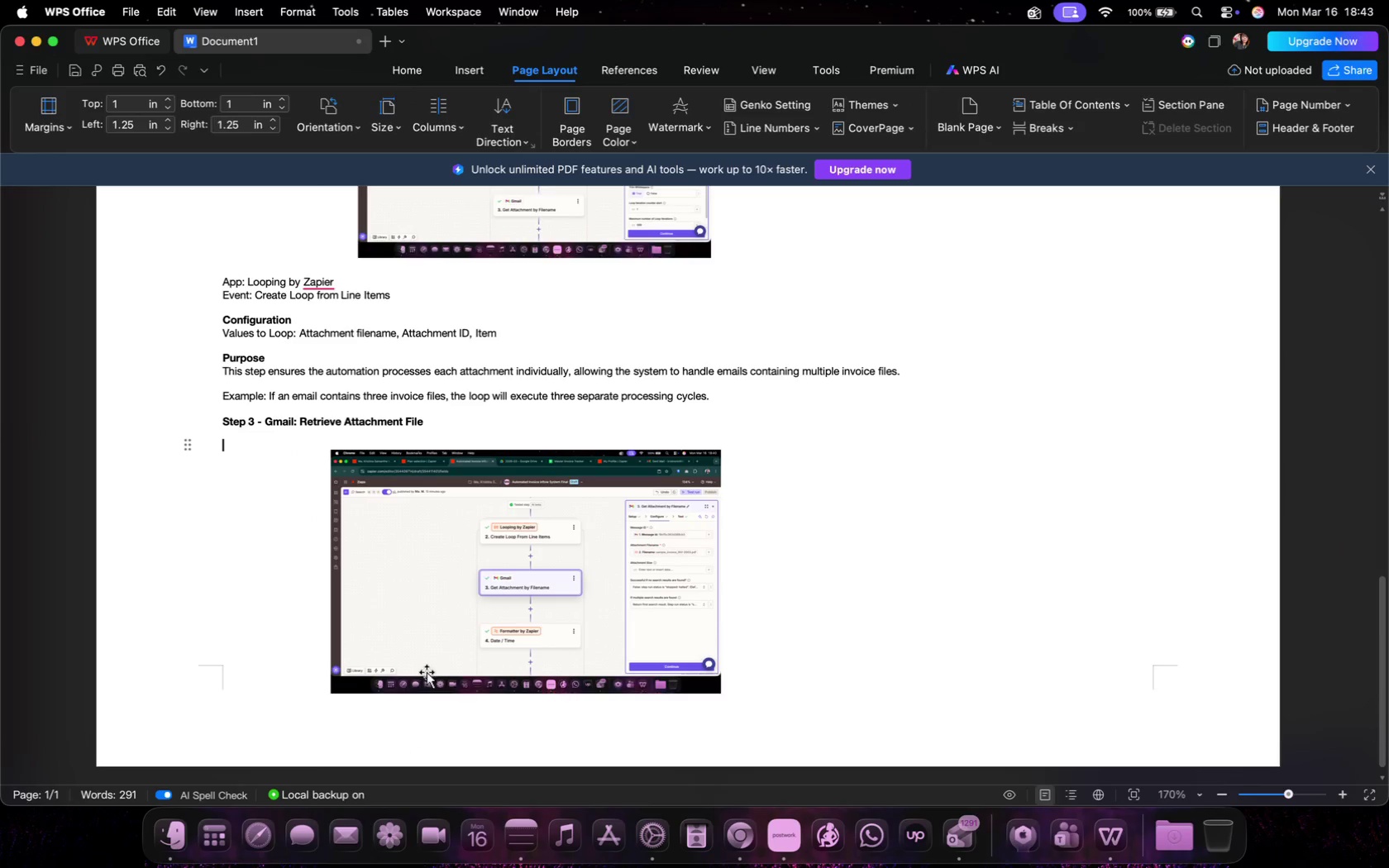 
key(Backspace)
 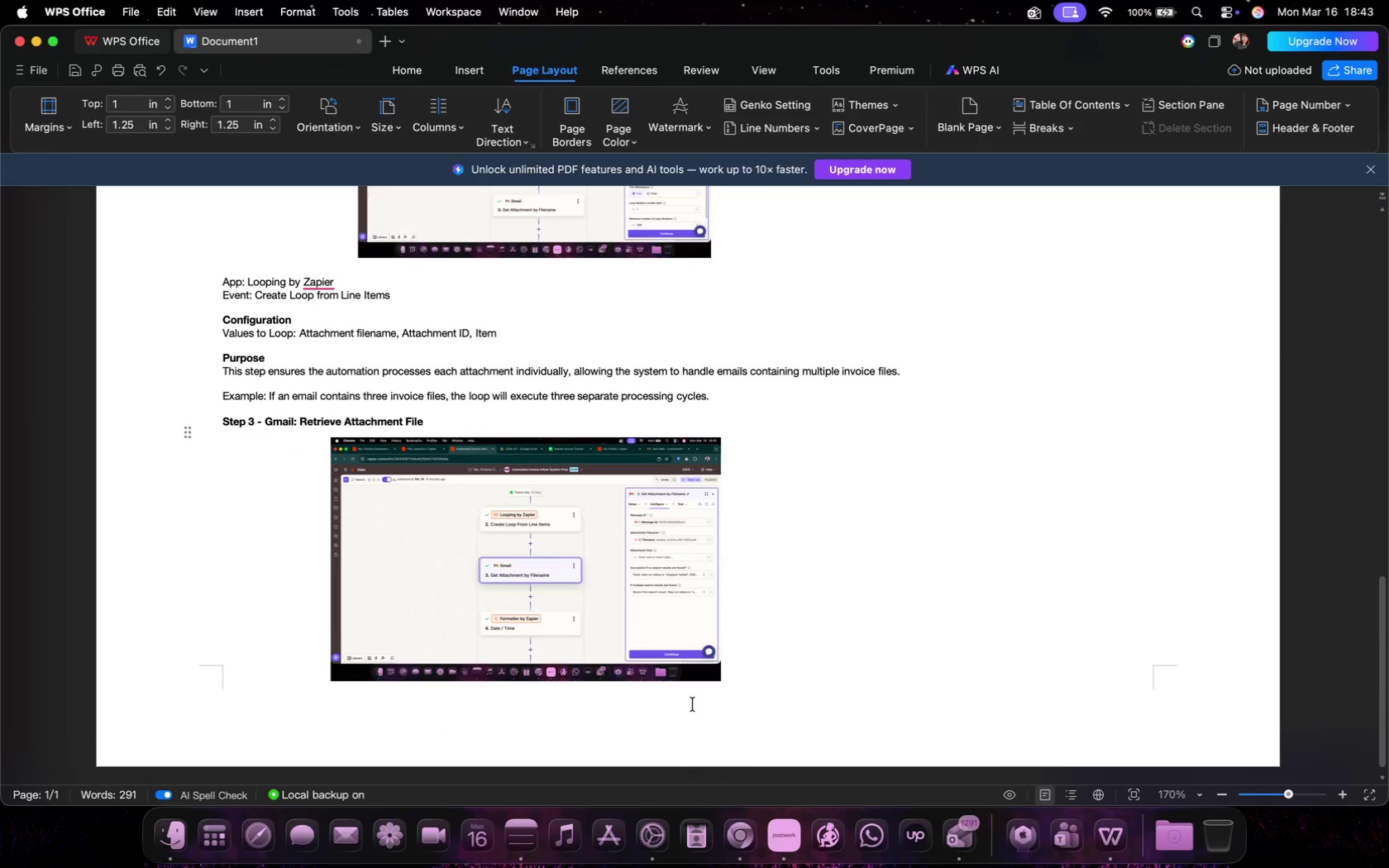 
left_click([766, 703])
 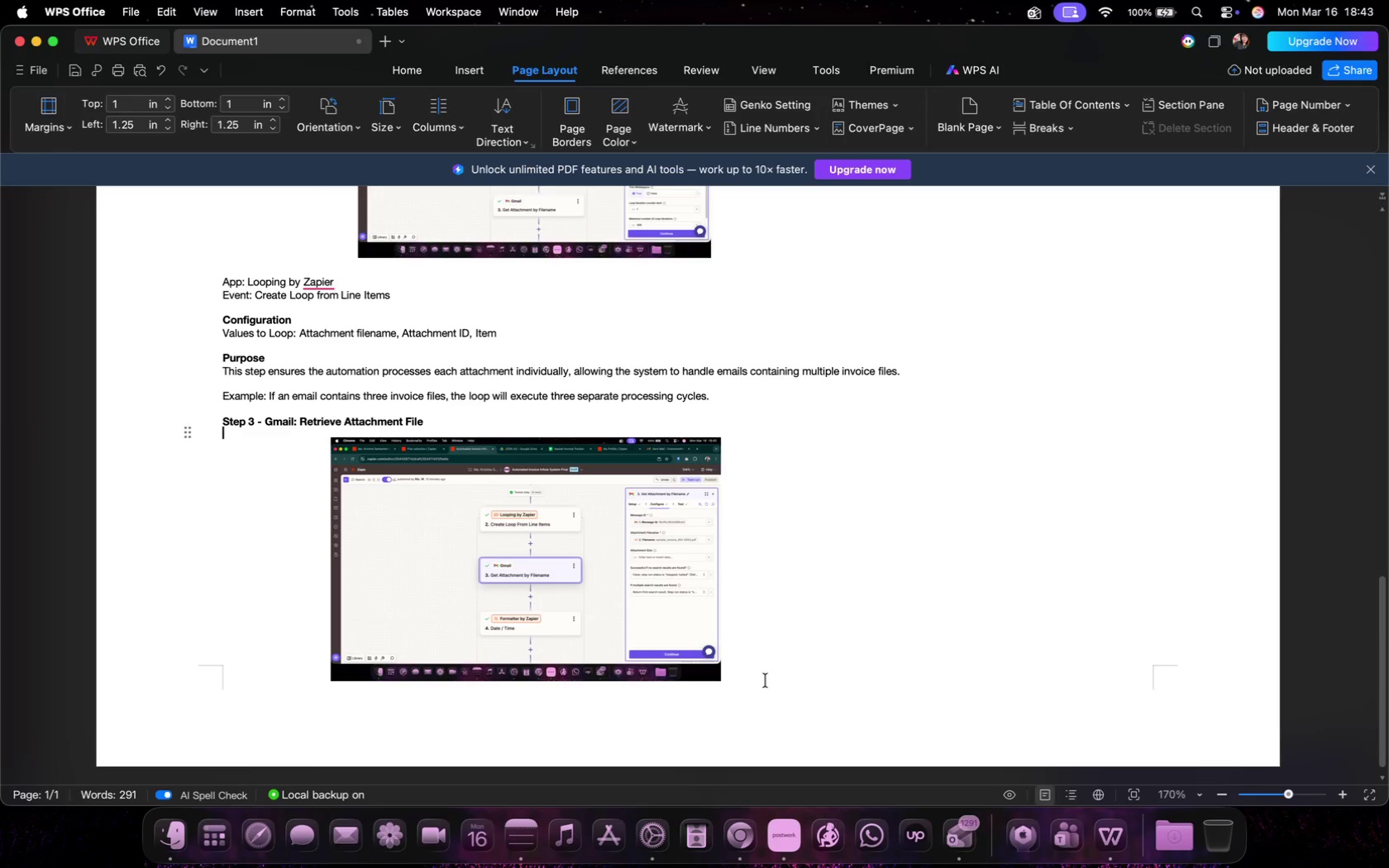 
triple_click([761, 659])
 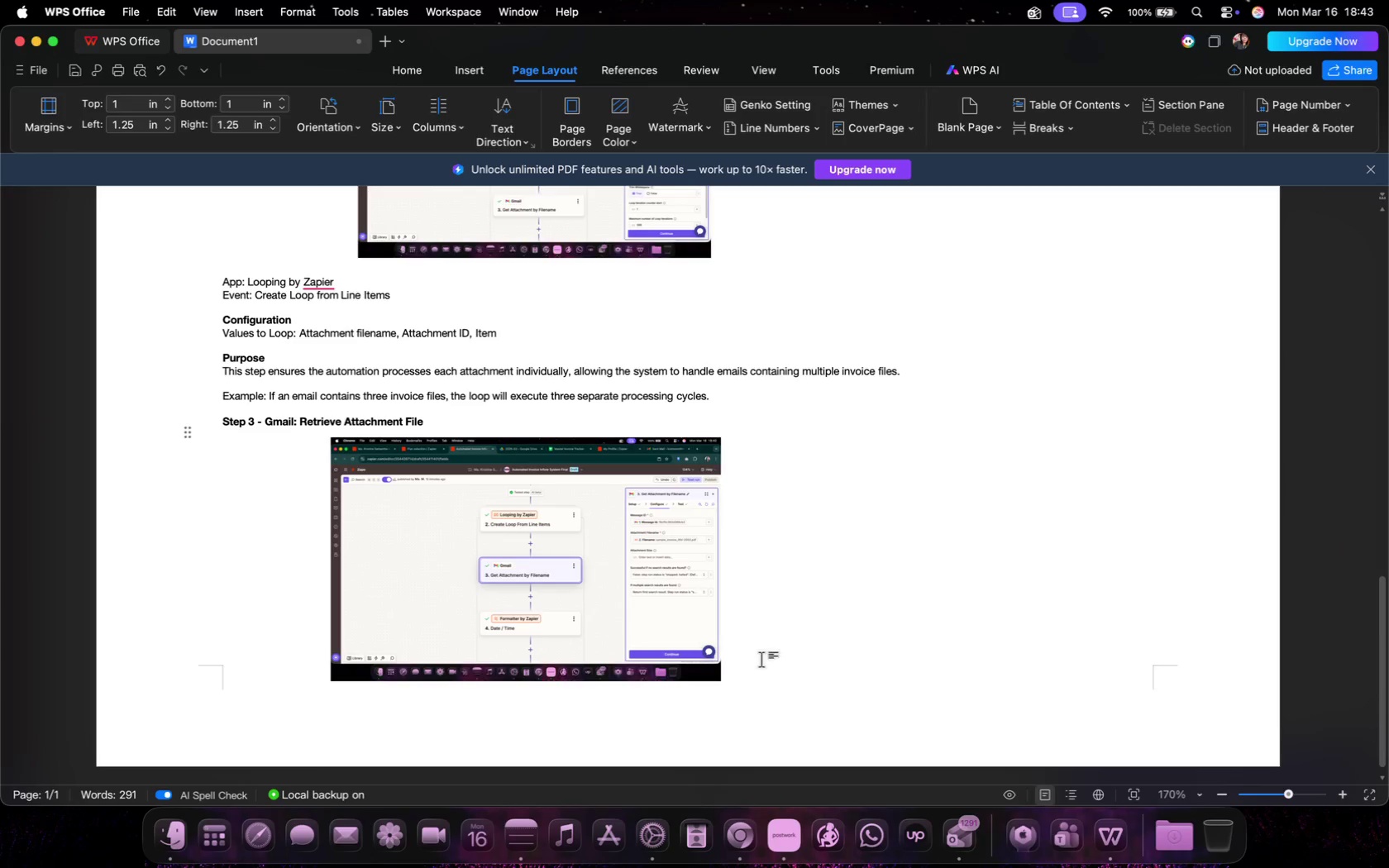 
triple_click([752, 679])
 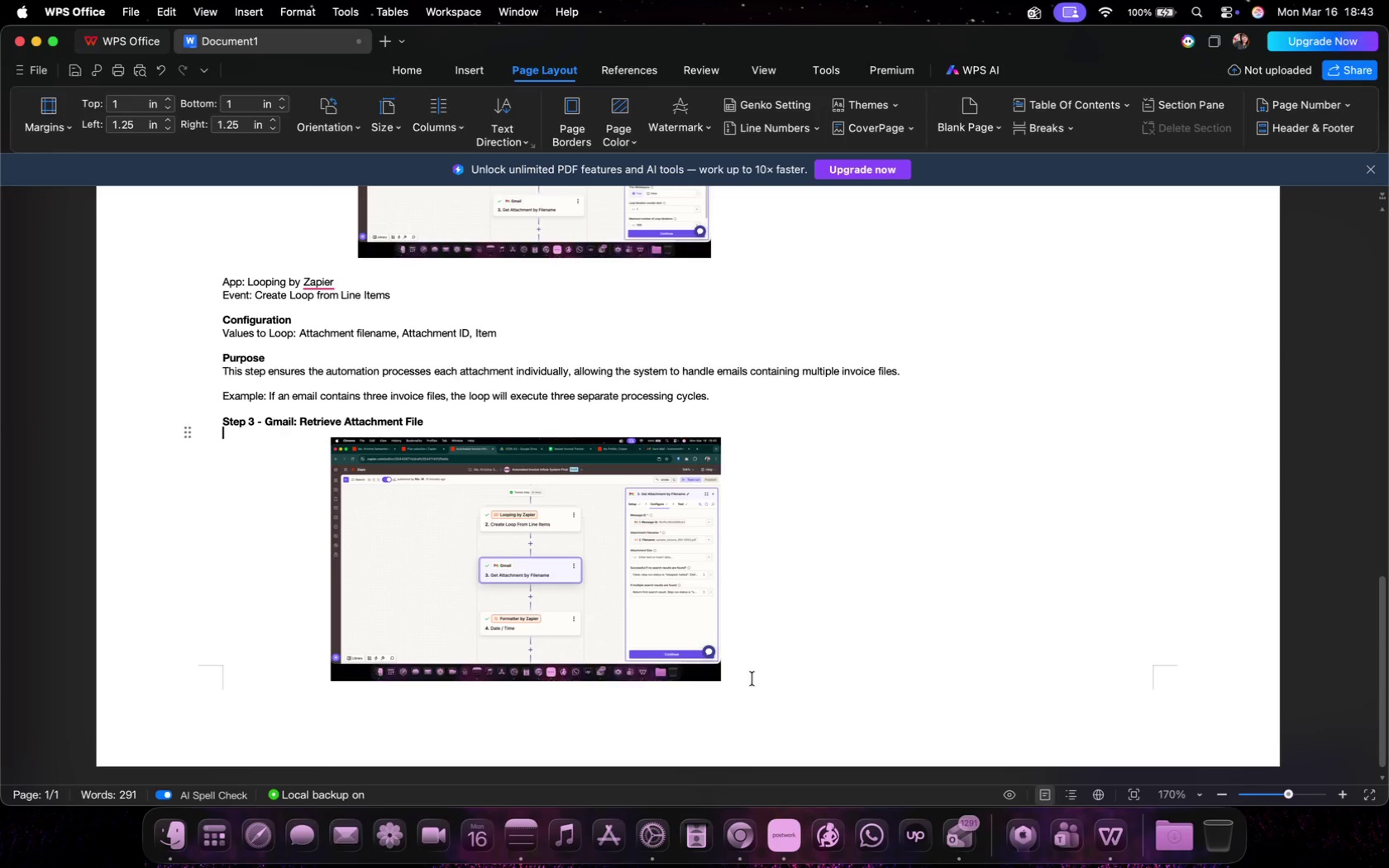 
triple_click([752, 679])
 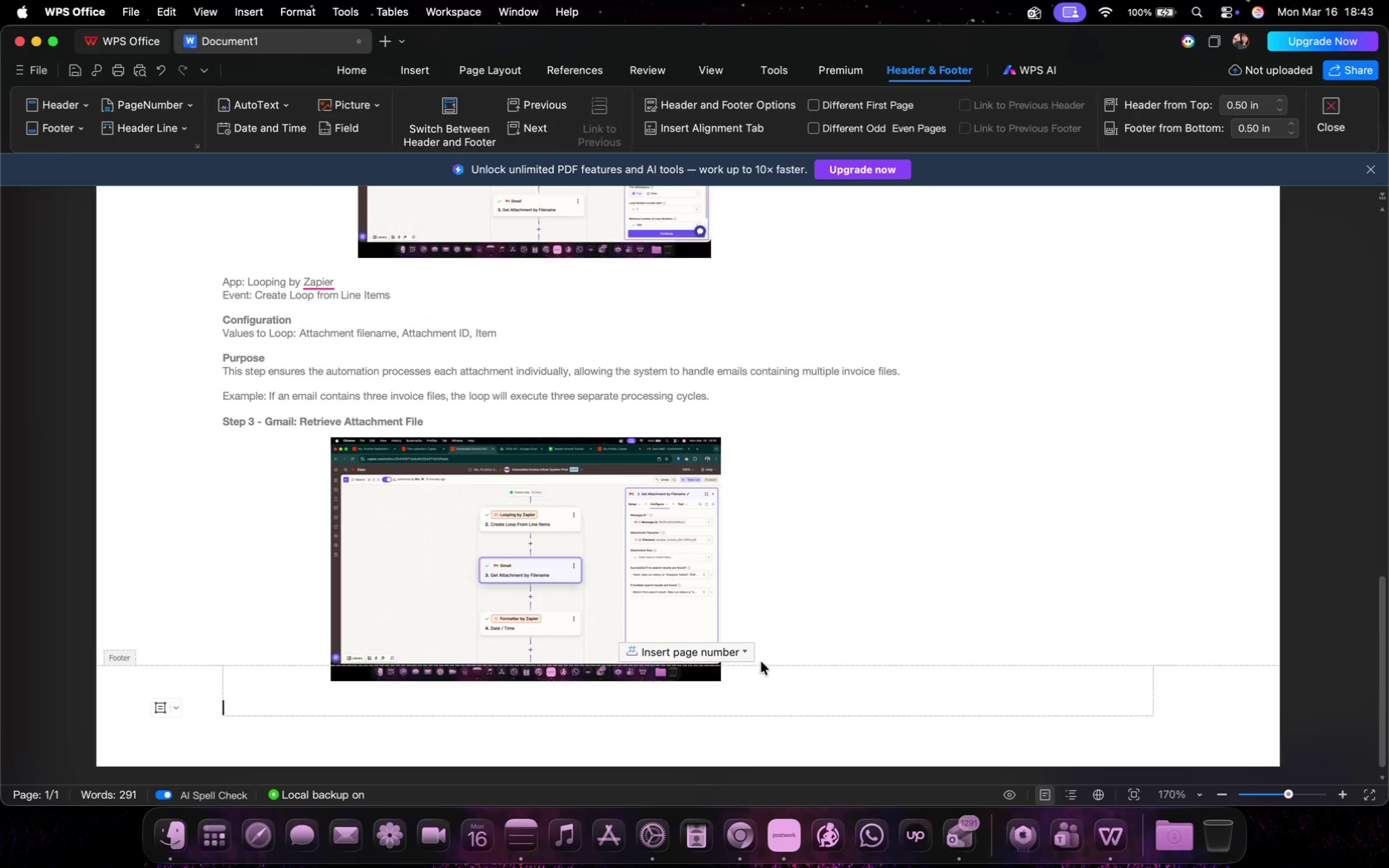 
double_click([764, 656])
 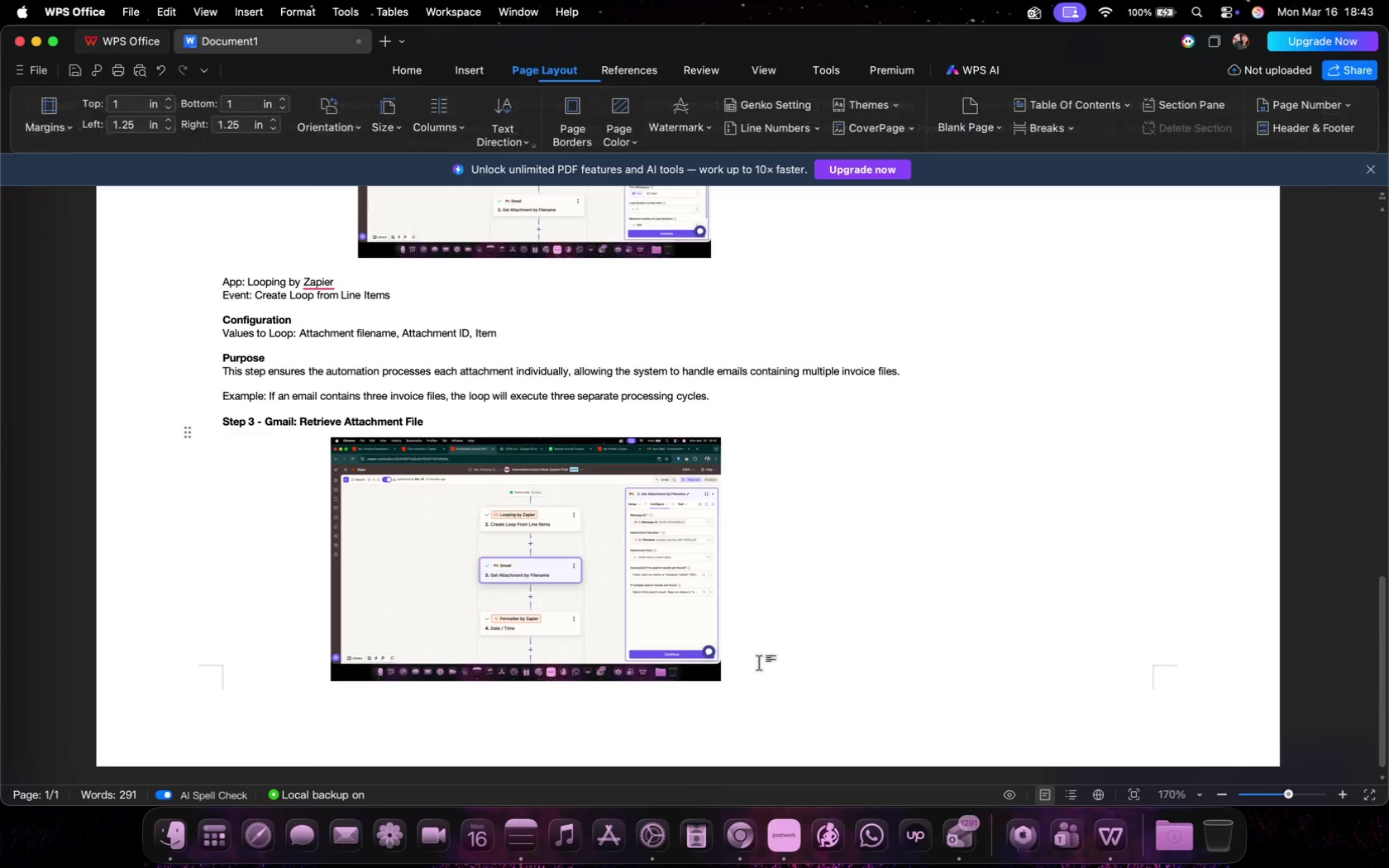 
triple_click([761, 661])
 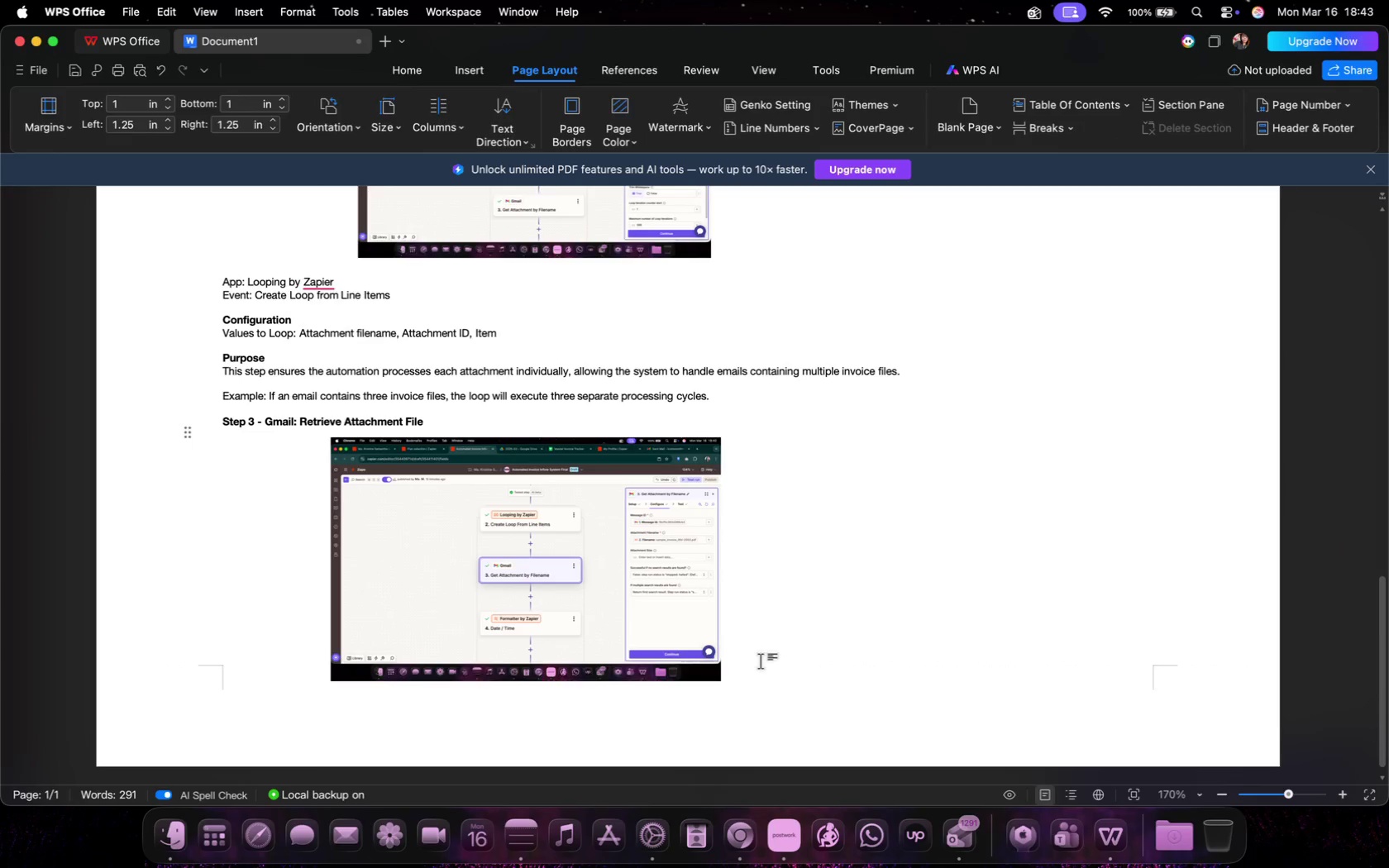 
triple_click([761, 661])
 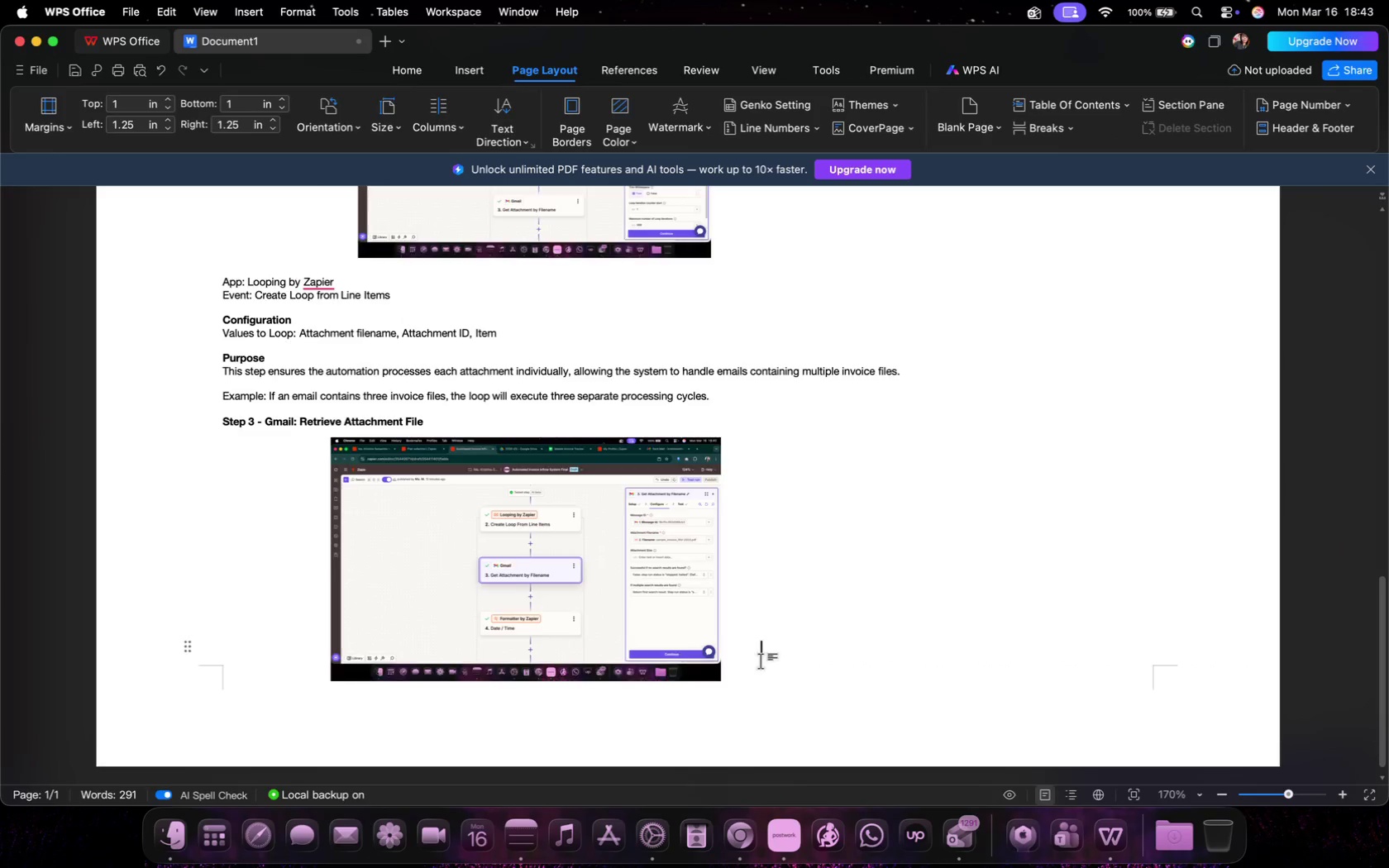 
key(Enter)
 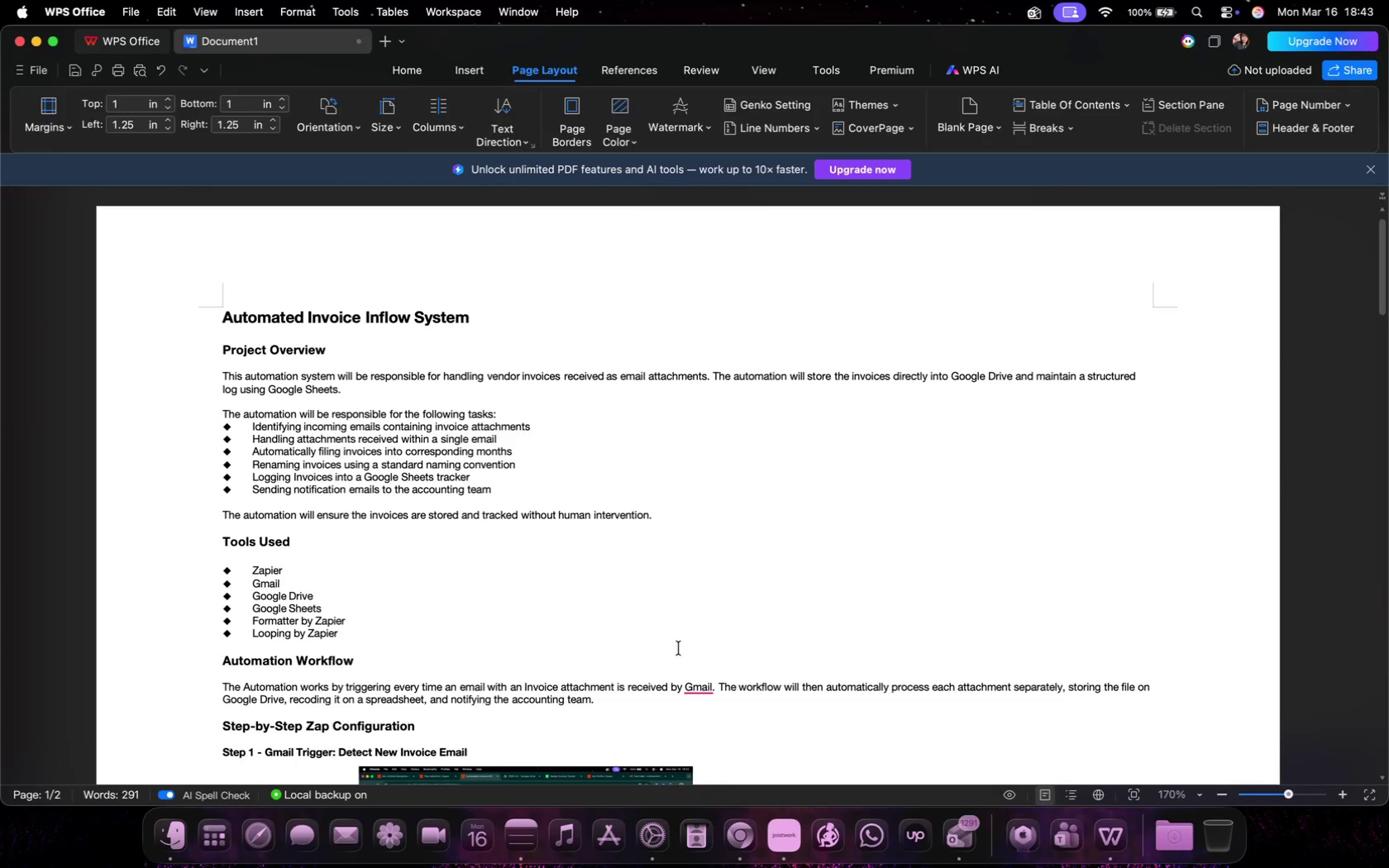 
scroll: coordinate [663, 646], scroll_direction: up, amount: 66.0
 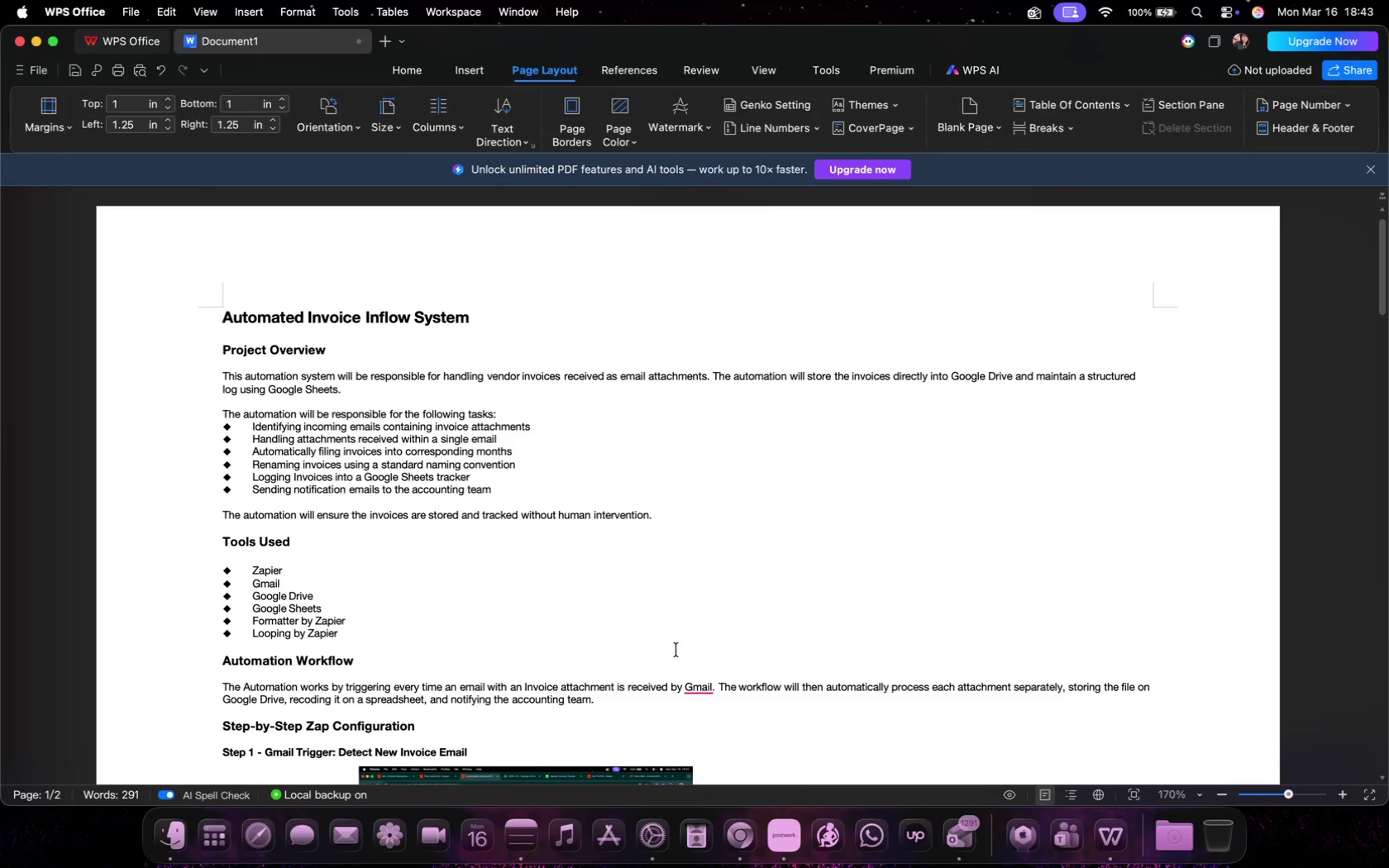 
scroll: coordinate [599, 538], scroll_direction: down, amount: 9.0
 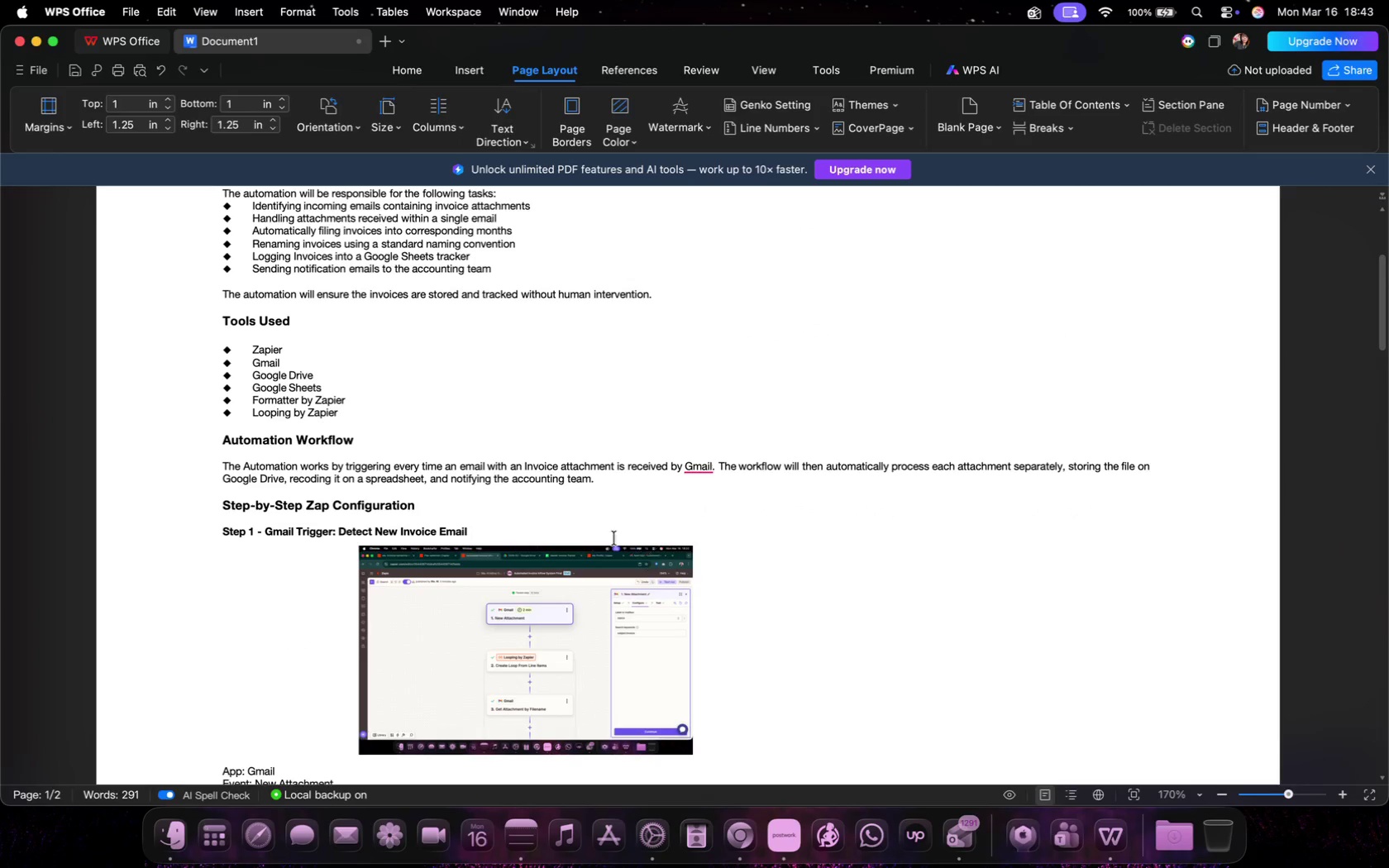 
scroll: coordinate [599, 538], scroll_direction: up, amount: 8.0
 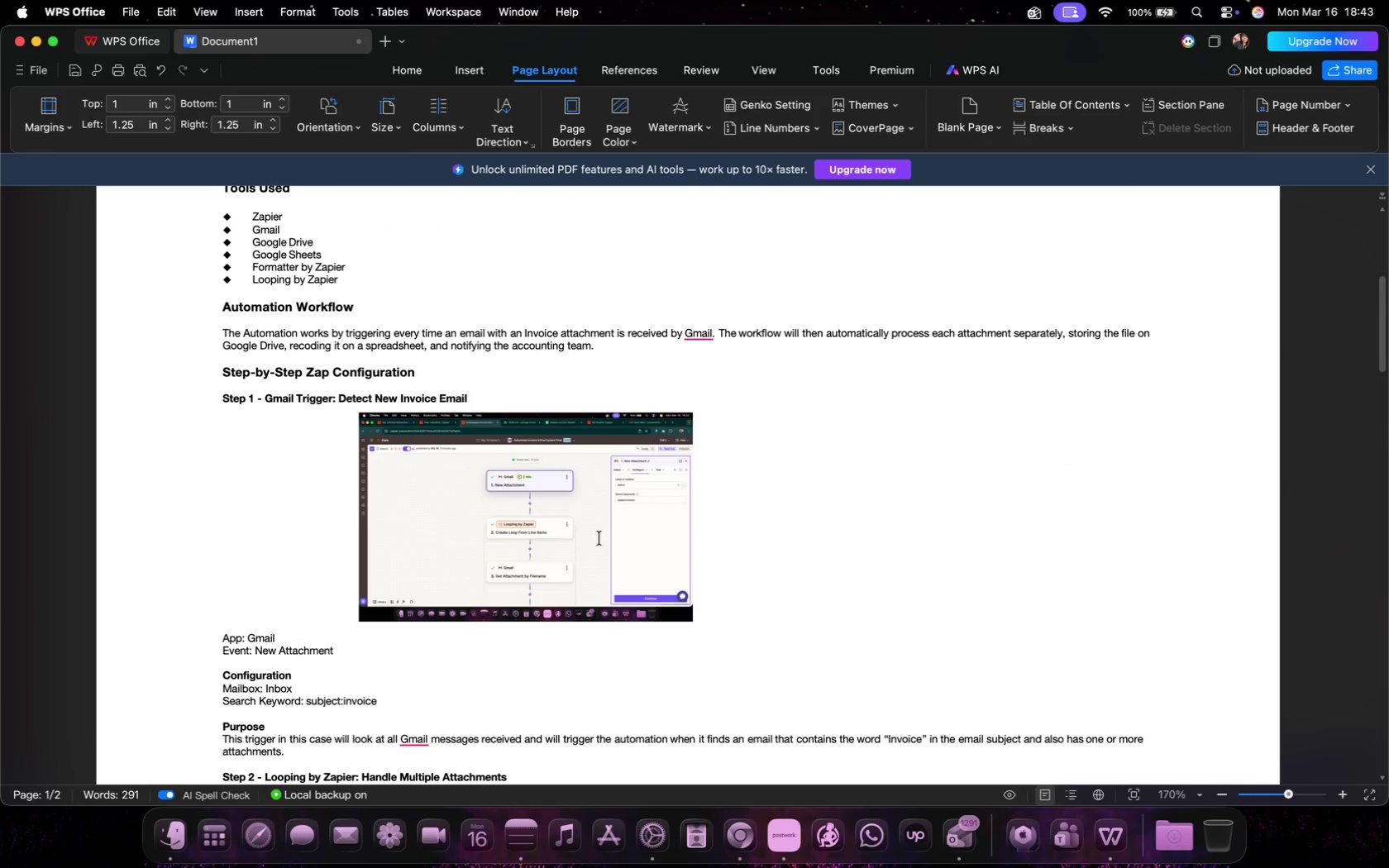 
scroll: coordinate [604, 534], scroll_direction: down, amount: 13.0
 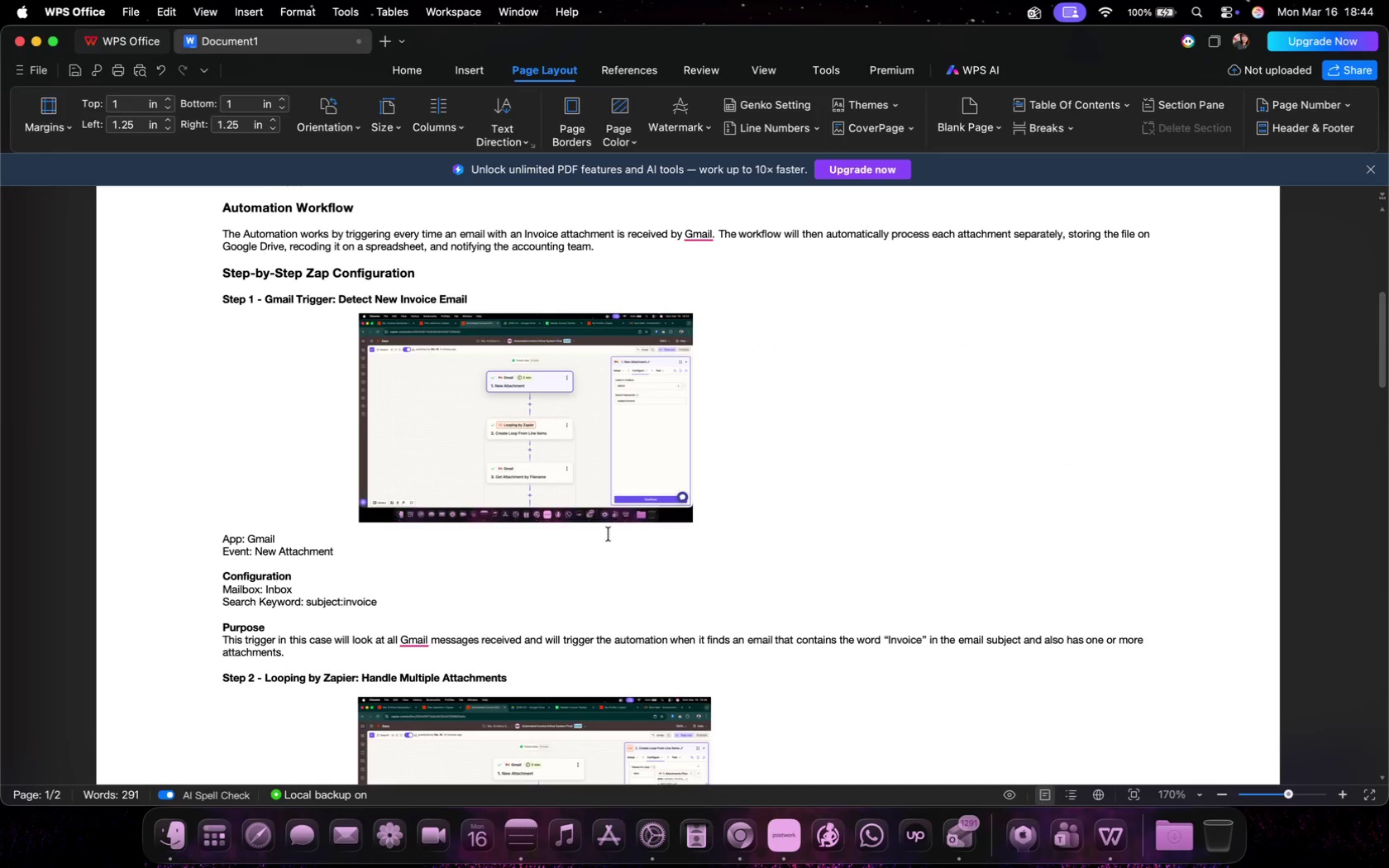 
left_click([780, 837])